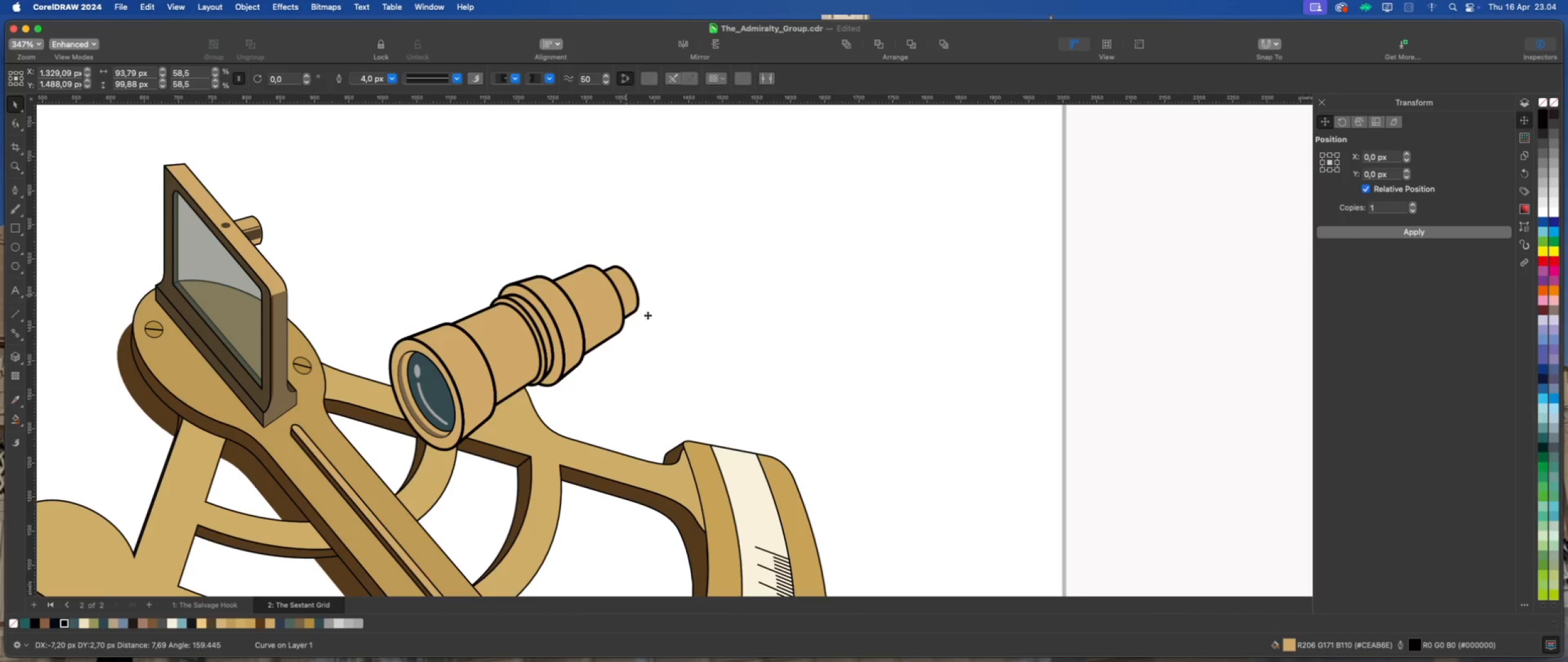 
scroll: coordinate [607, 312], scroll_direction: up, amount: 6.0
 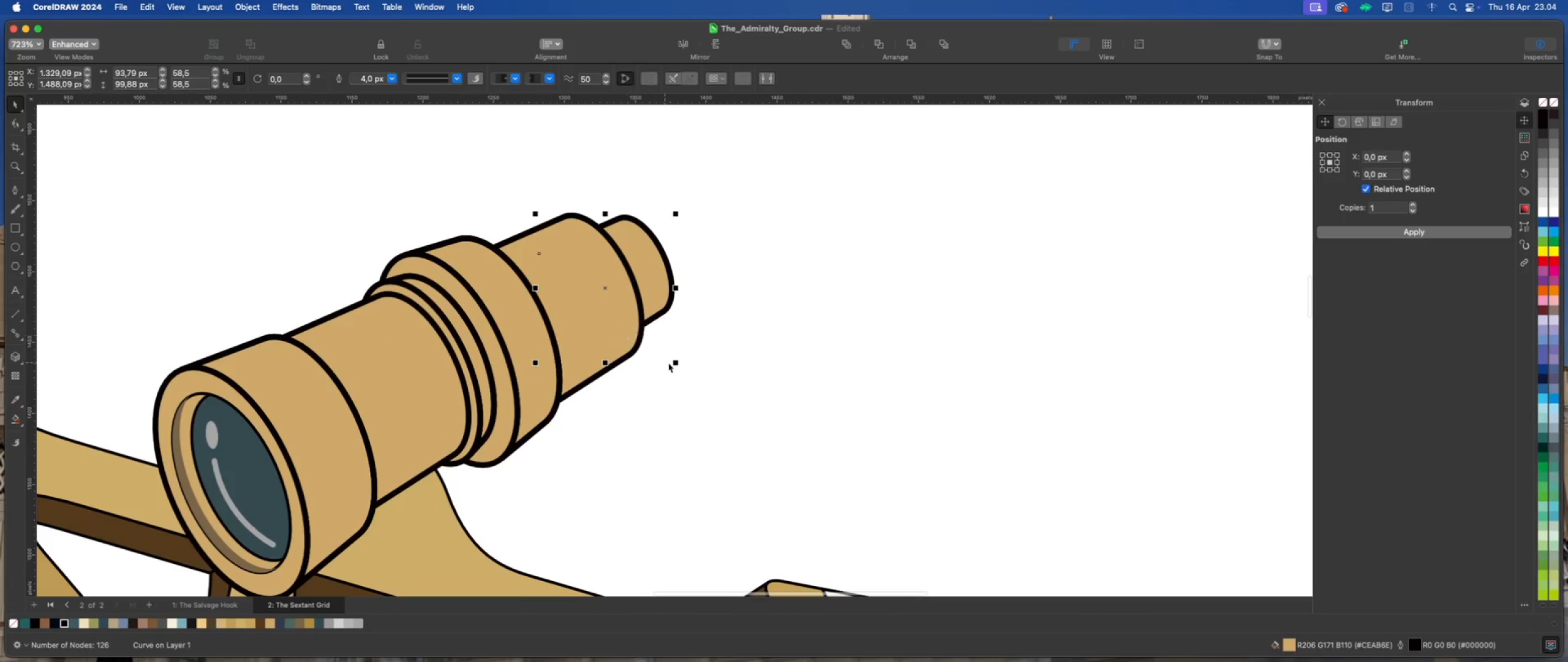 
left_click_drag(start_coordinate=[676, 363], to_coordinate=[676, 373])
 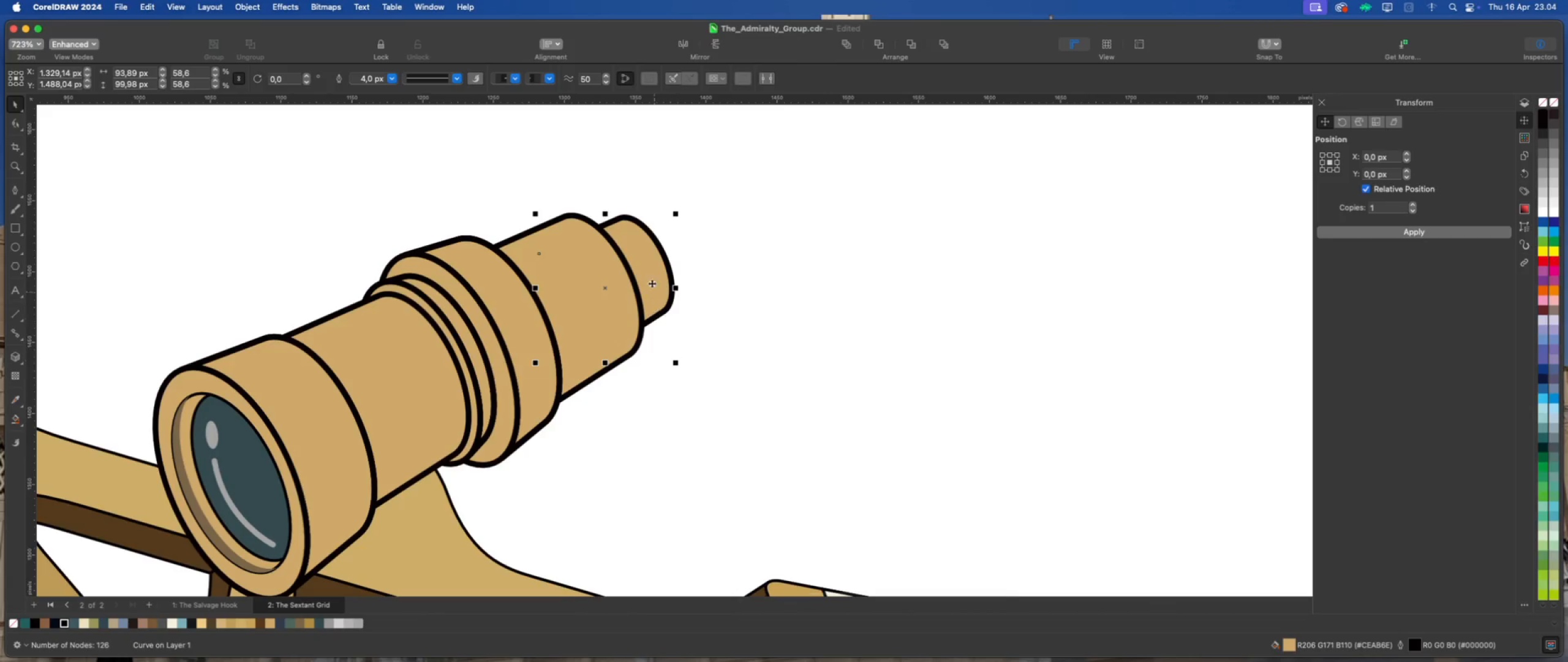 
left_click_drag(start_coordinate=[650, 265], to_coordinate=[637, 267])
 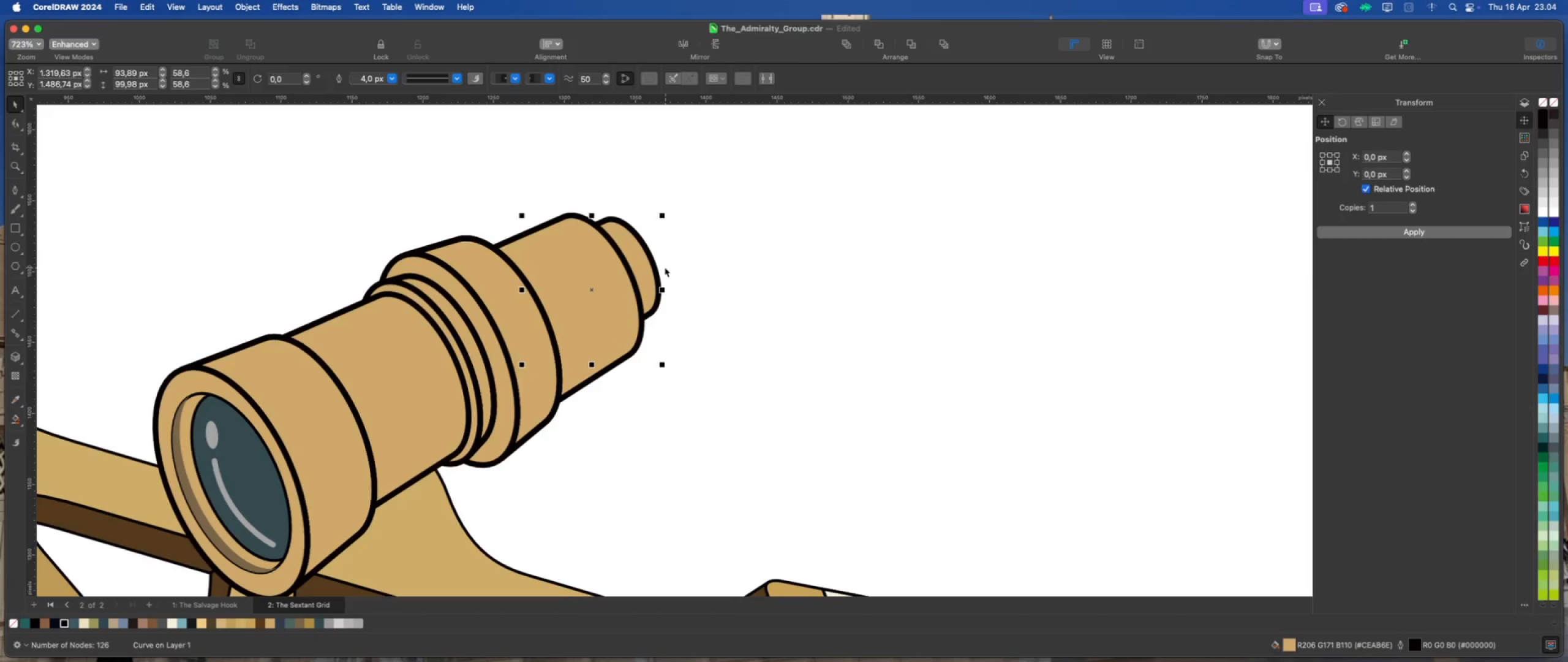 
key(ArrowDown)
 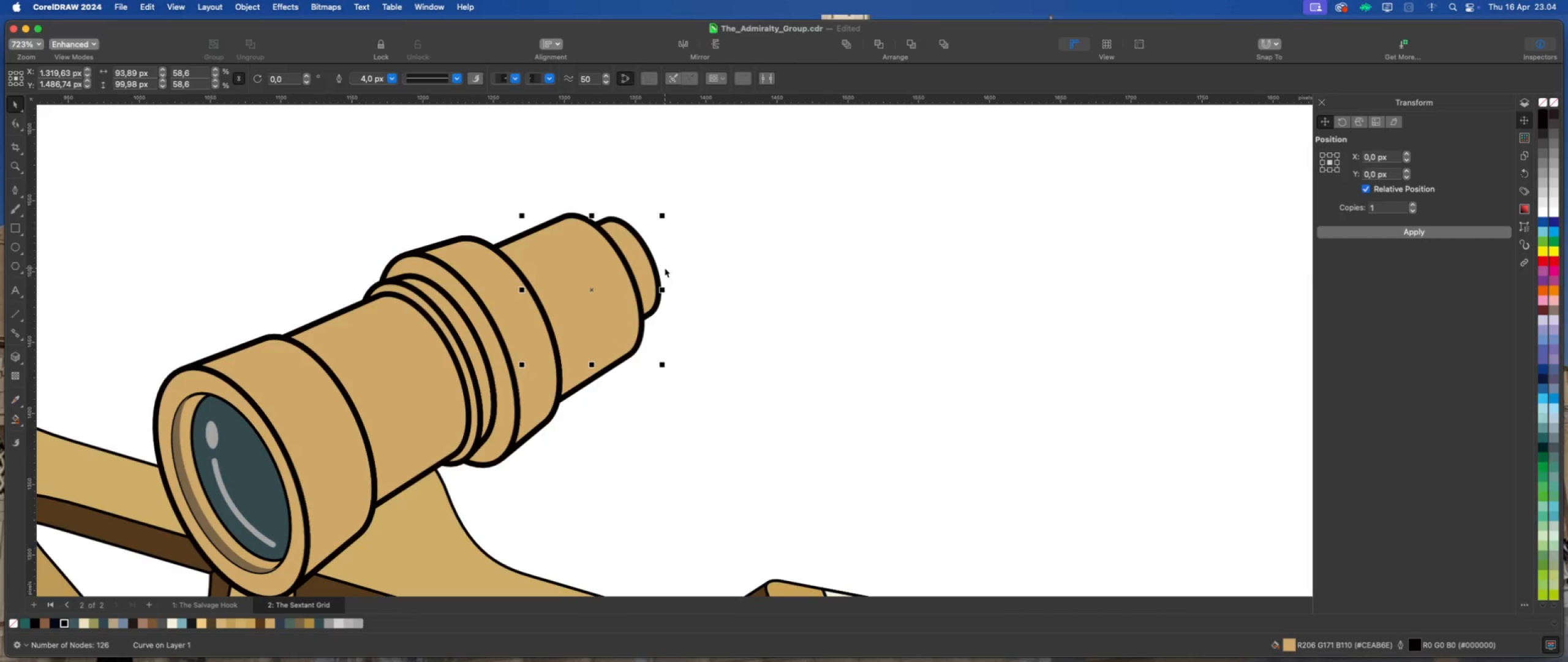 
key(ArrowDown)
 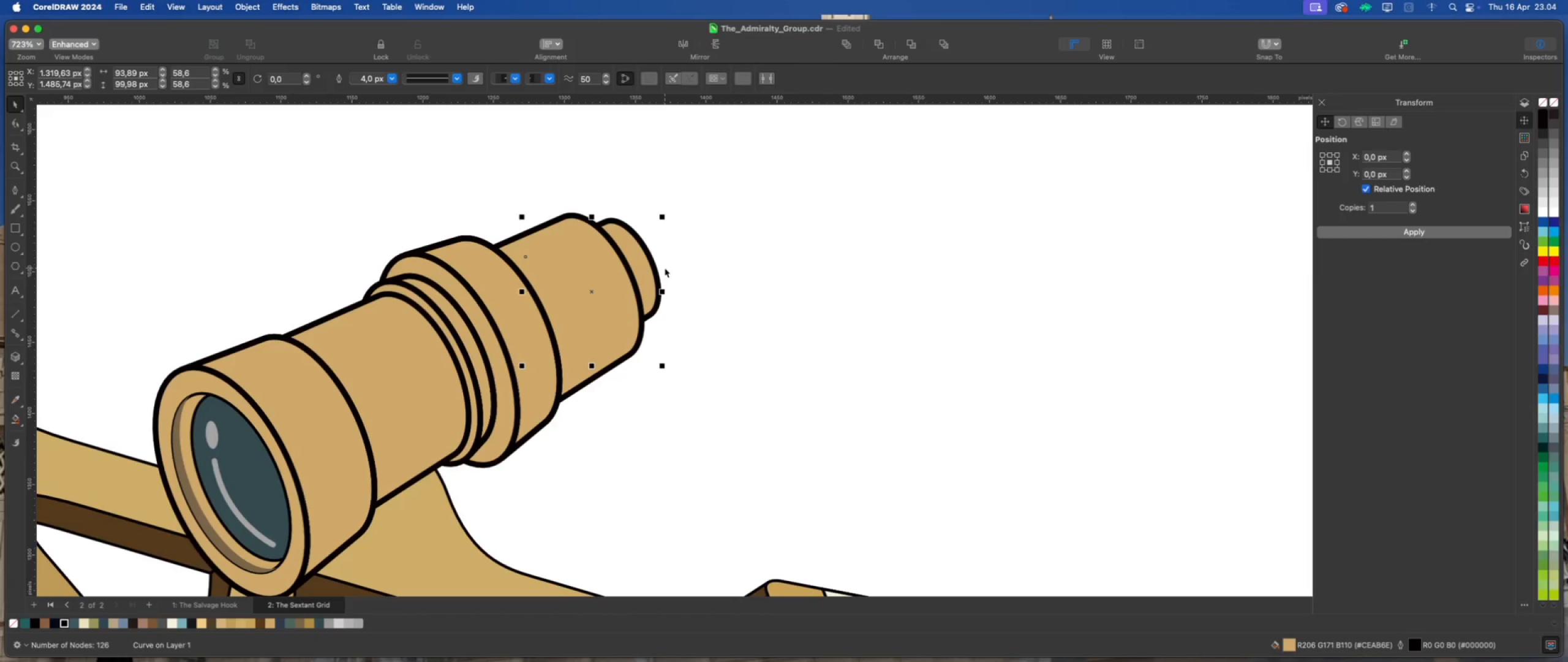 
key(ArrowDown)
 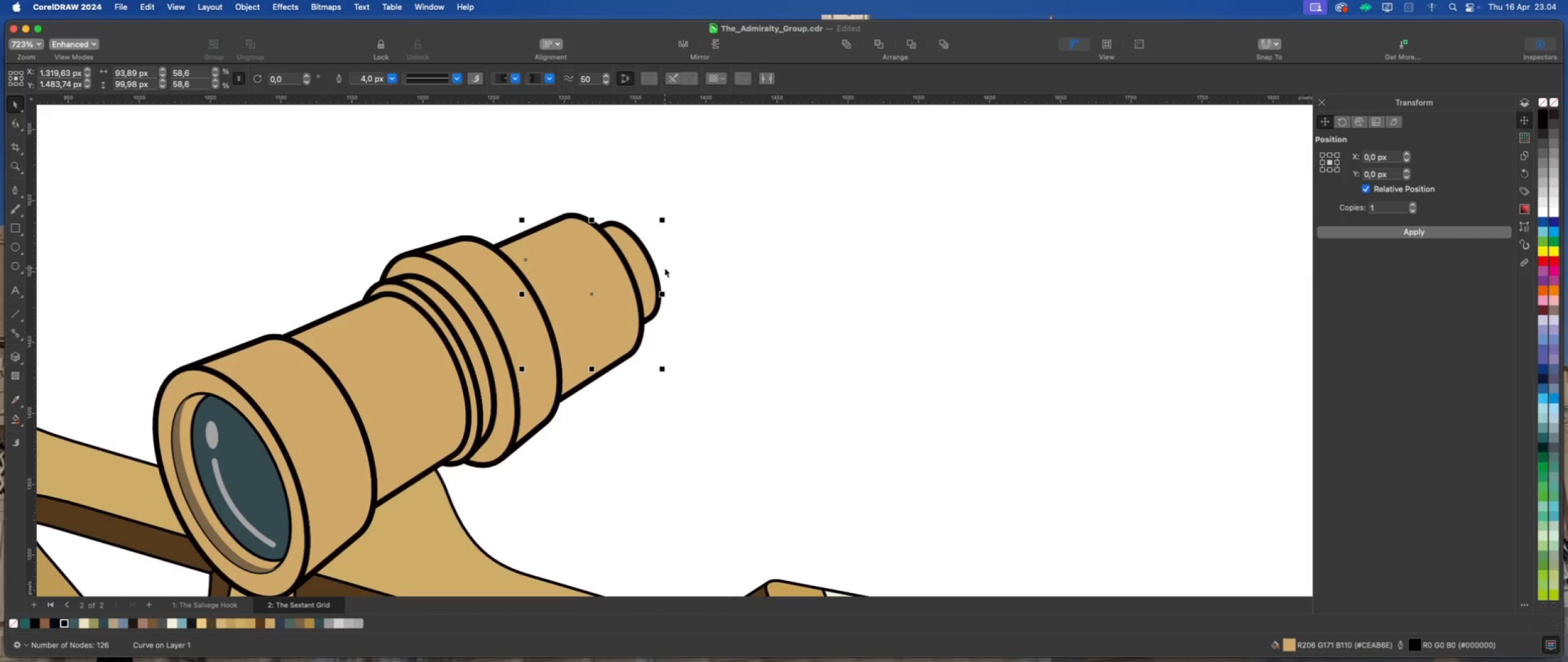 
key(ArrowUp)
 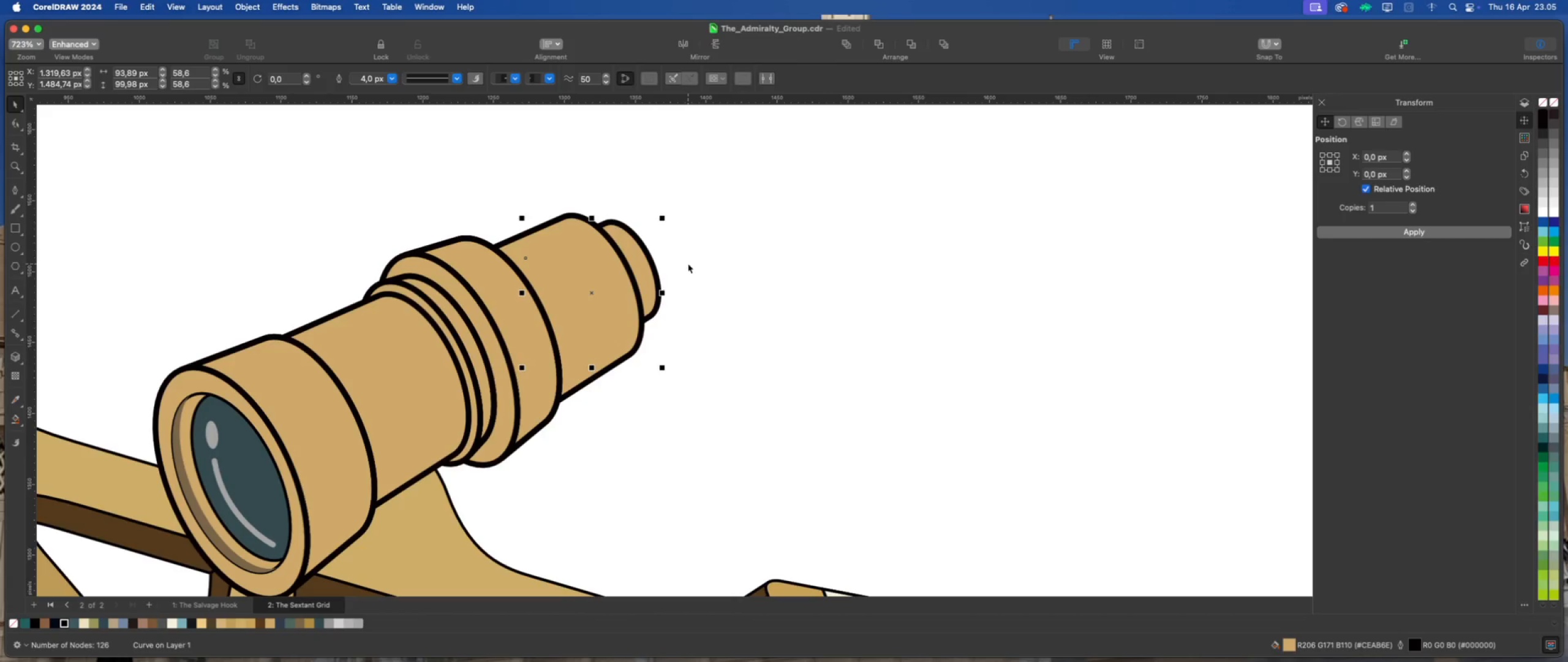 
key(Meta+D)
 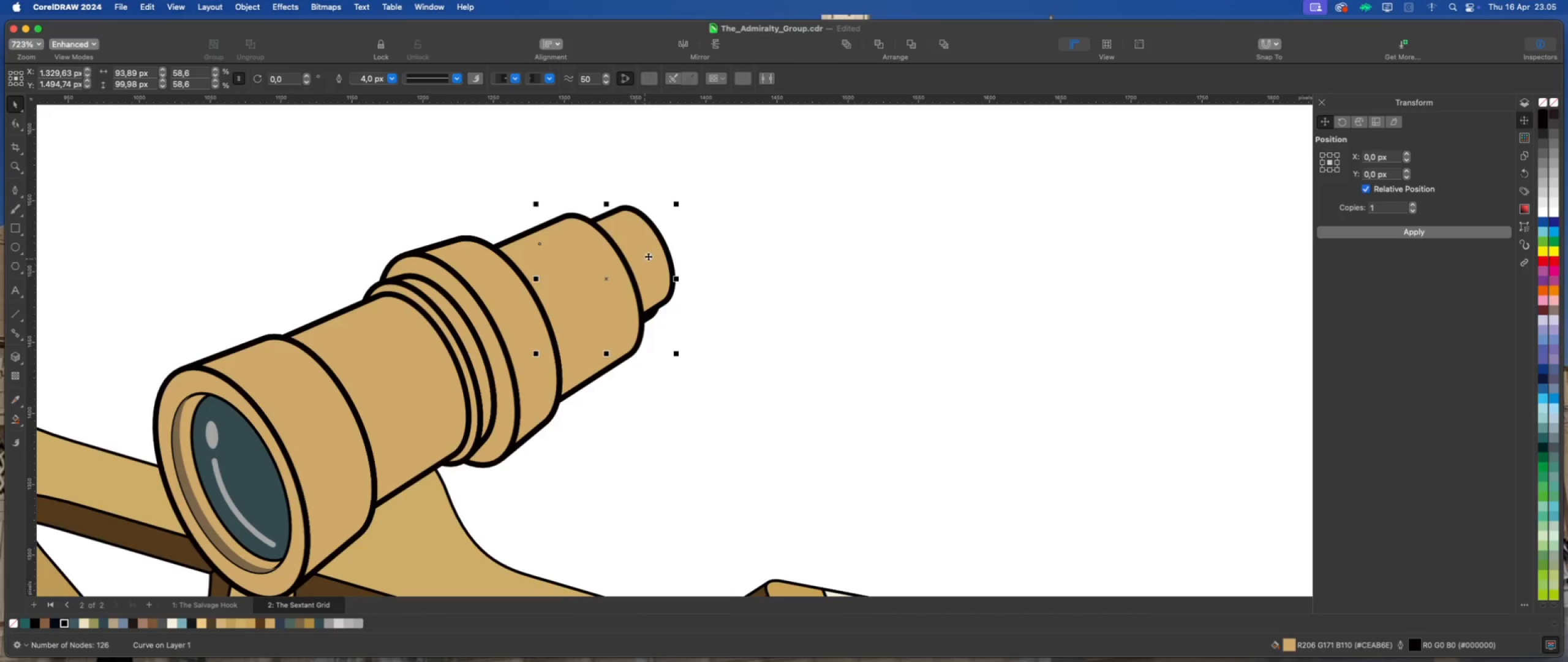 
left_click_drag(start_coordinate=[654, 252], to_coordinate=[811, 237])
 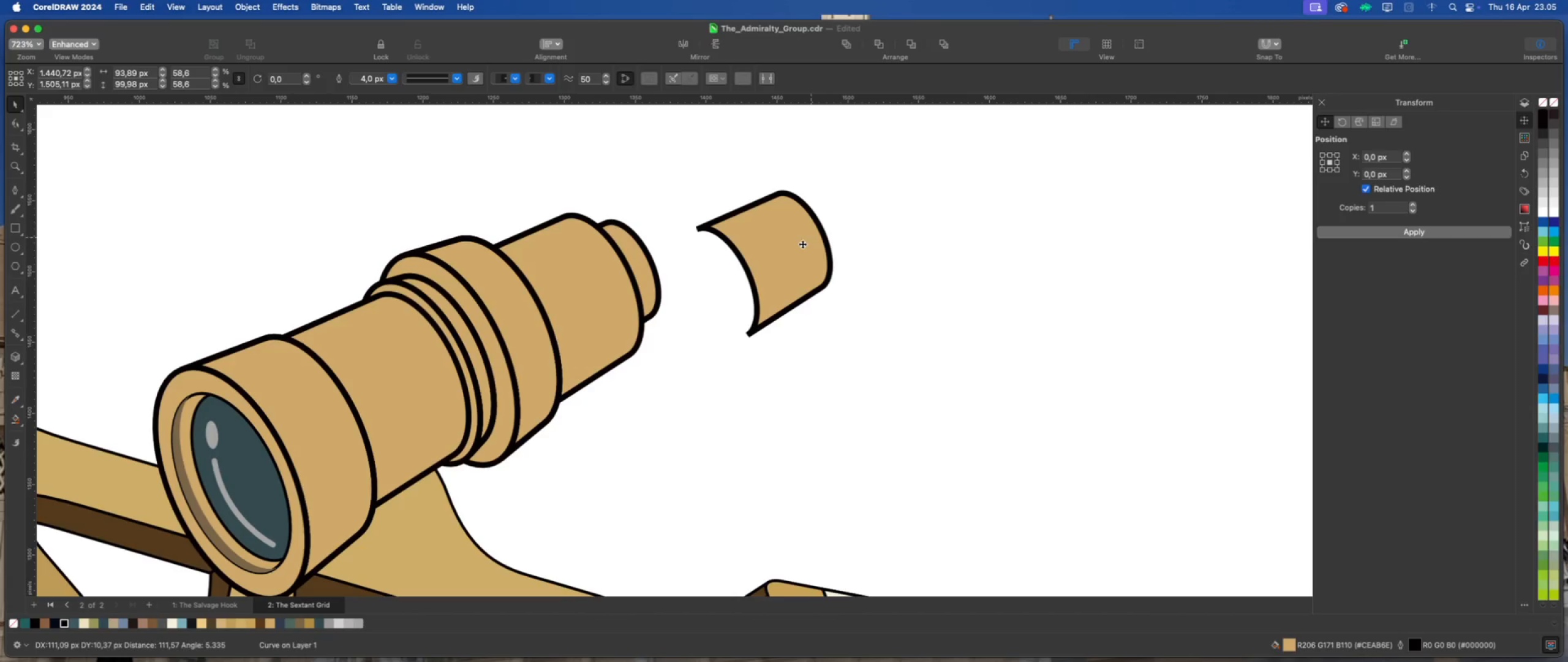 
right_click([798, 245])
 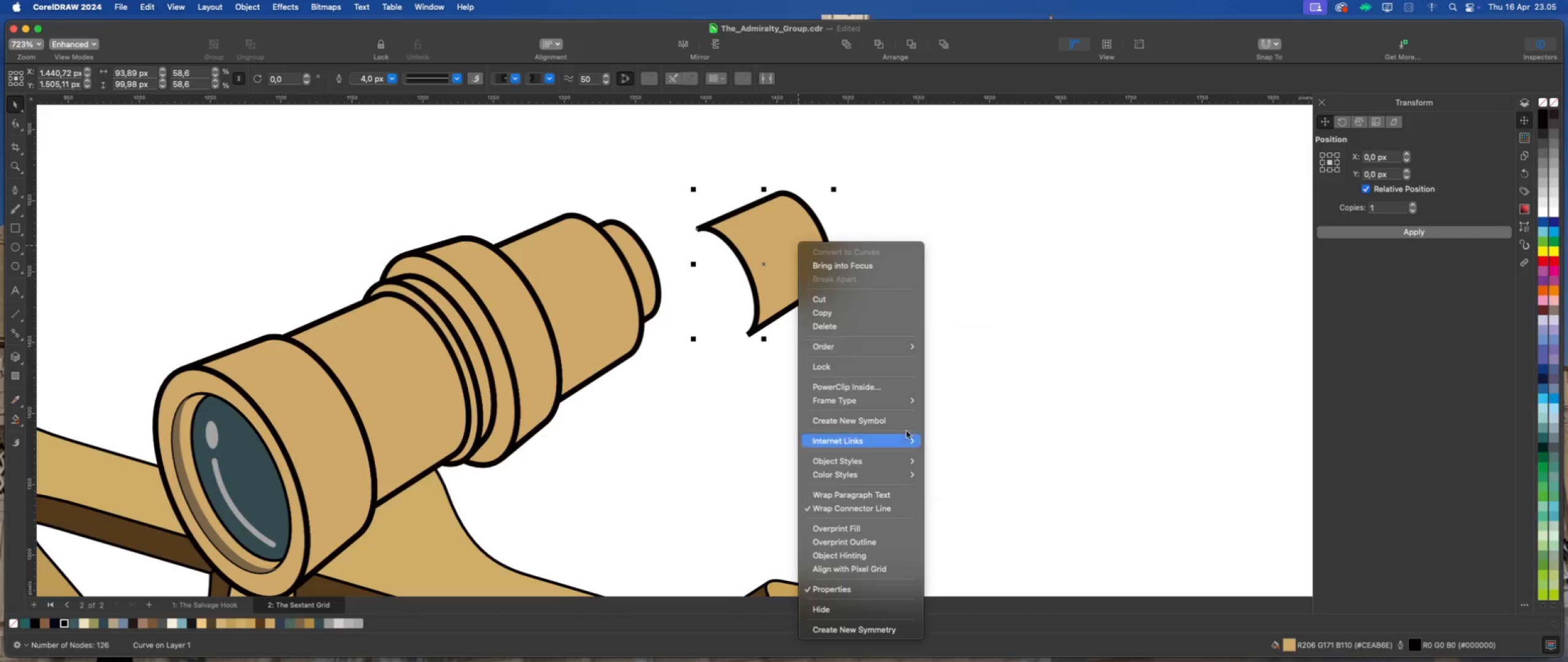 
left_click([644, 276])
 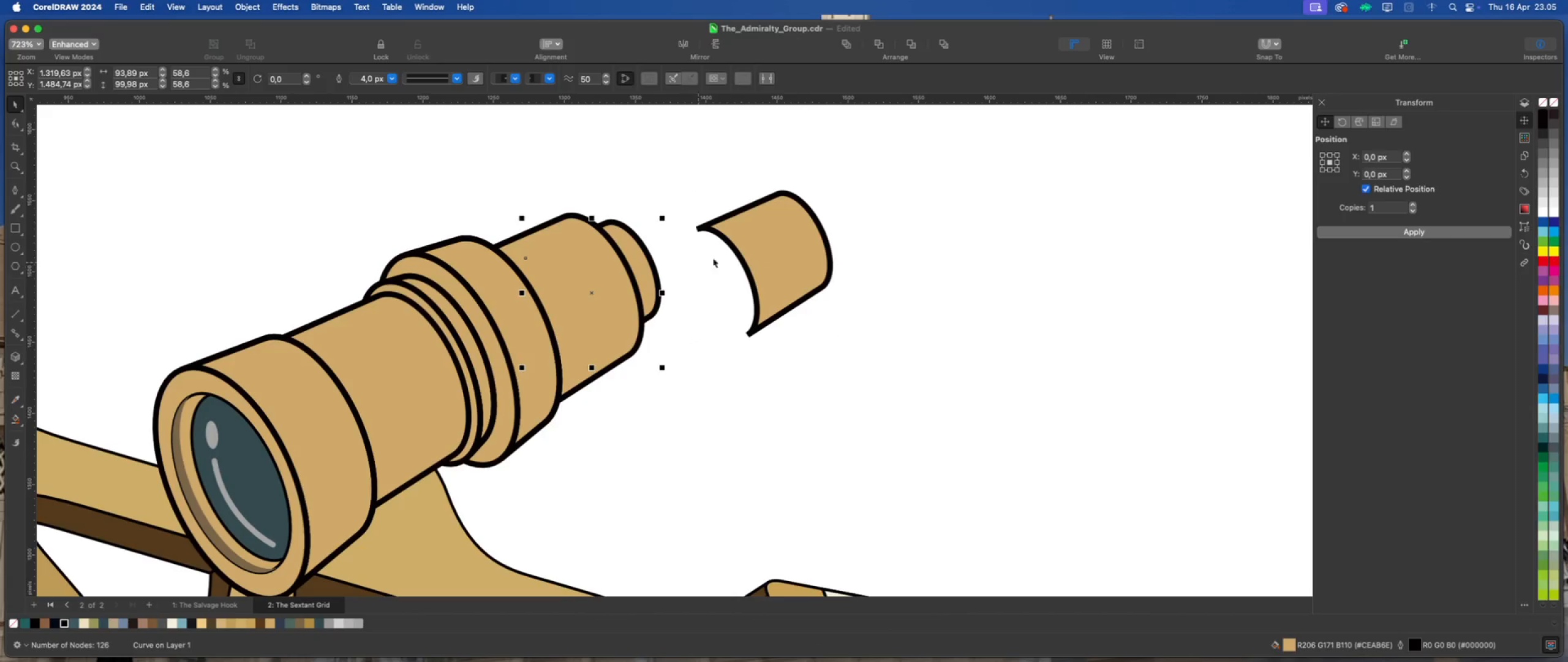 
left_click_drag(start_coordinate=[774, 238], to_coordinate=[698, 268])
 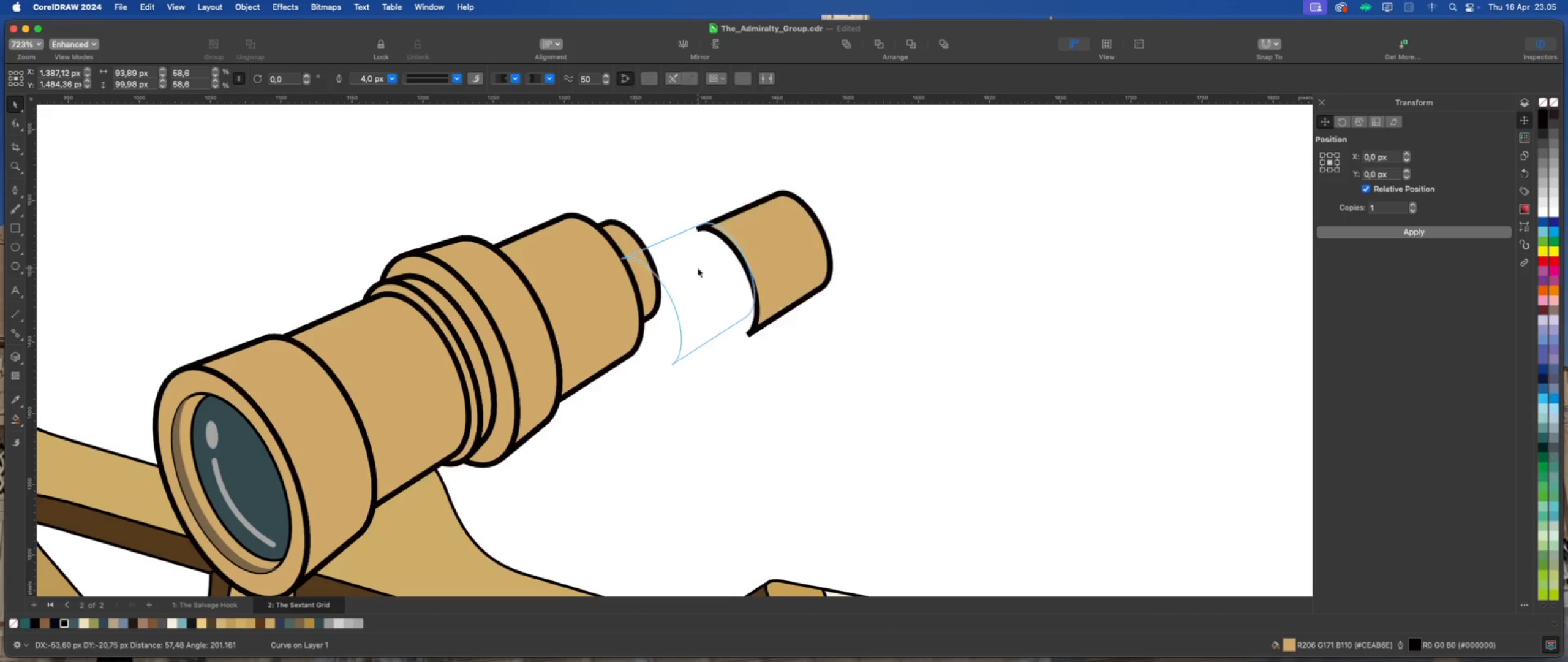 
right_click([698, 268])
 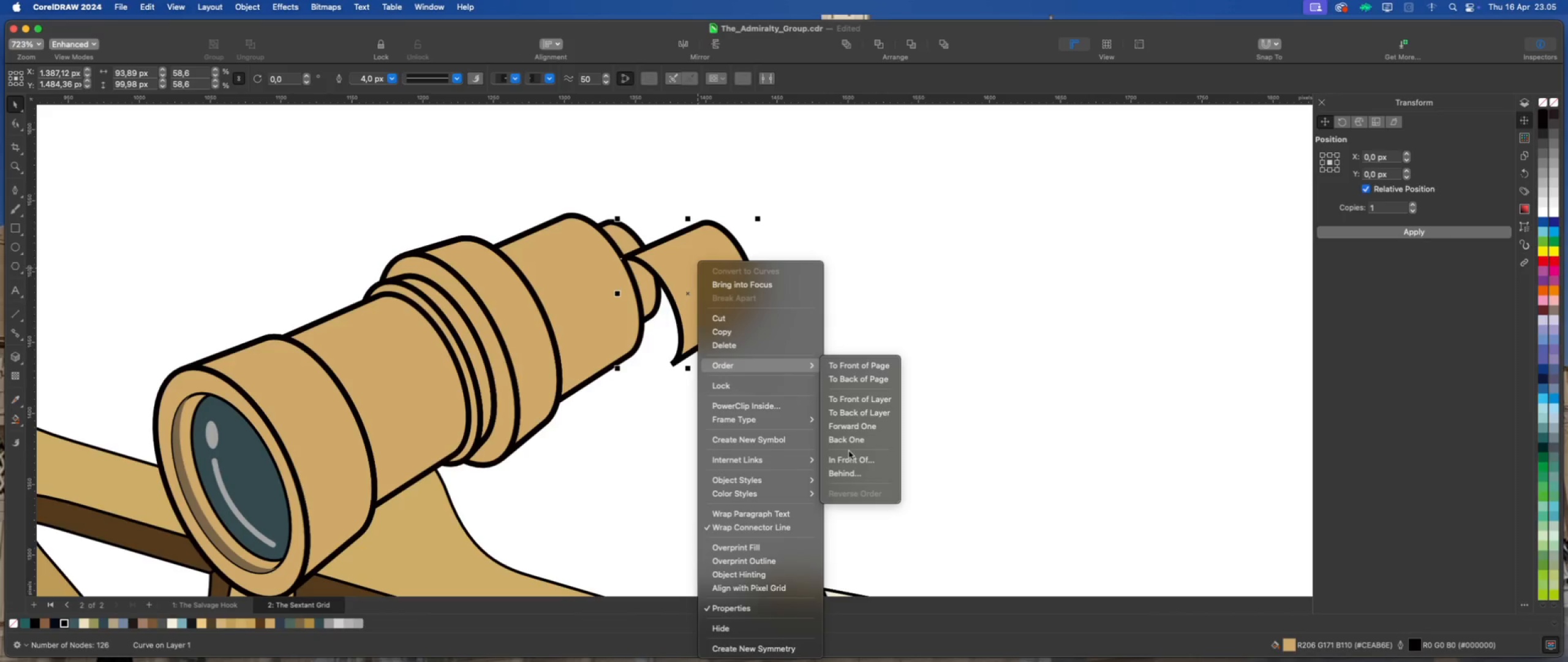 
left_click([847, 469])
 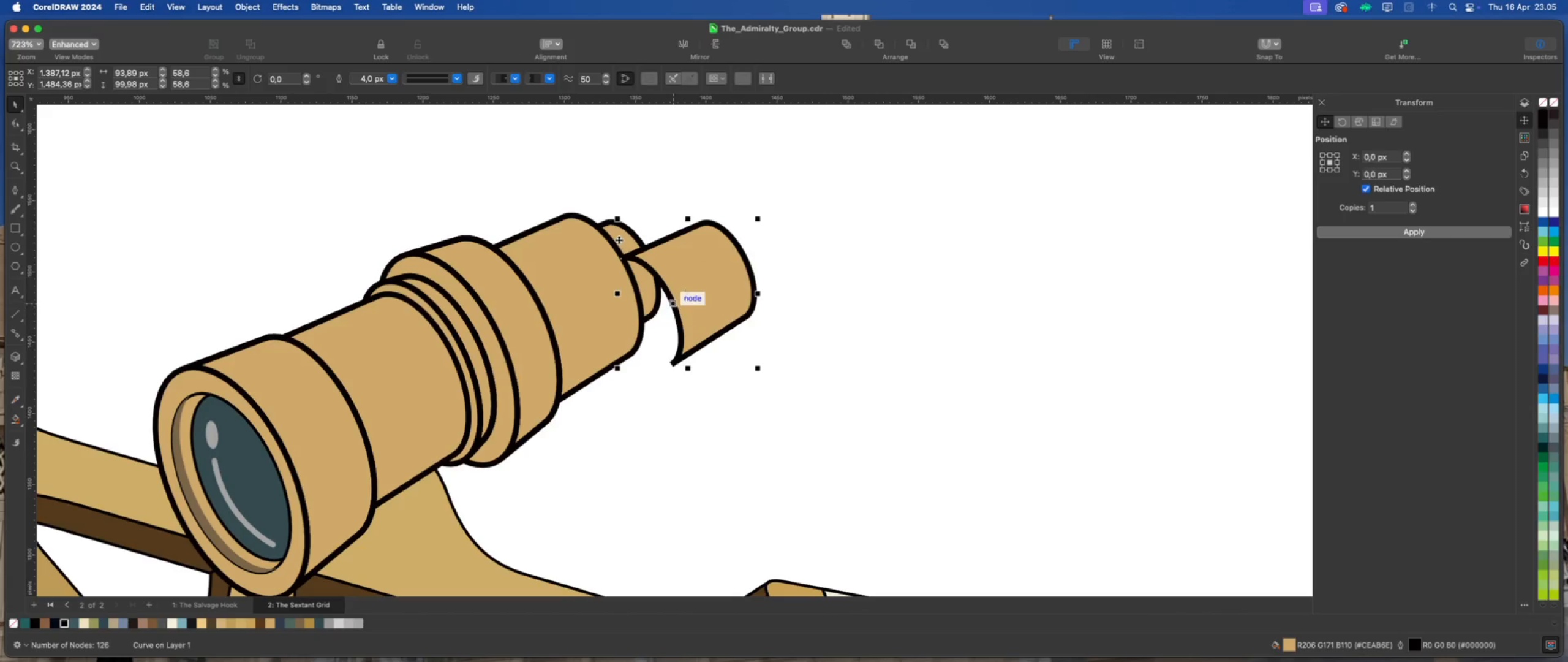 
scroll: coordinate [618, 238], scroll_direction: up, amount: 5.0
 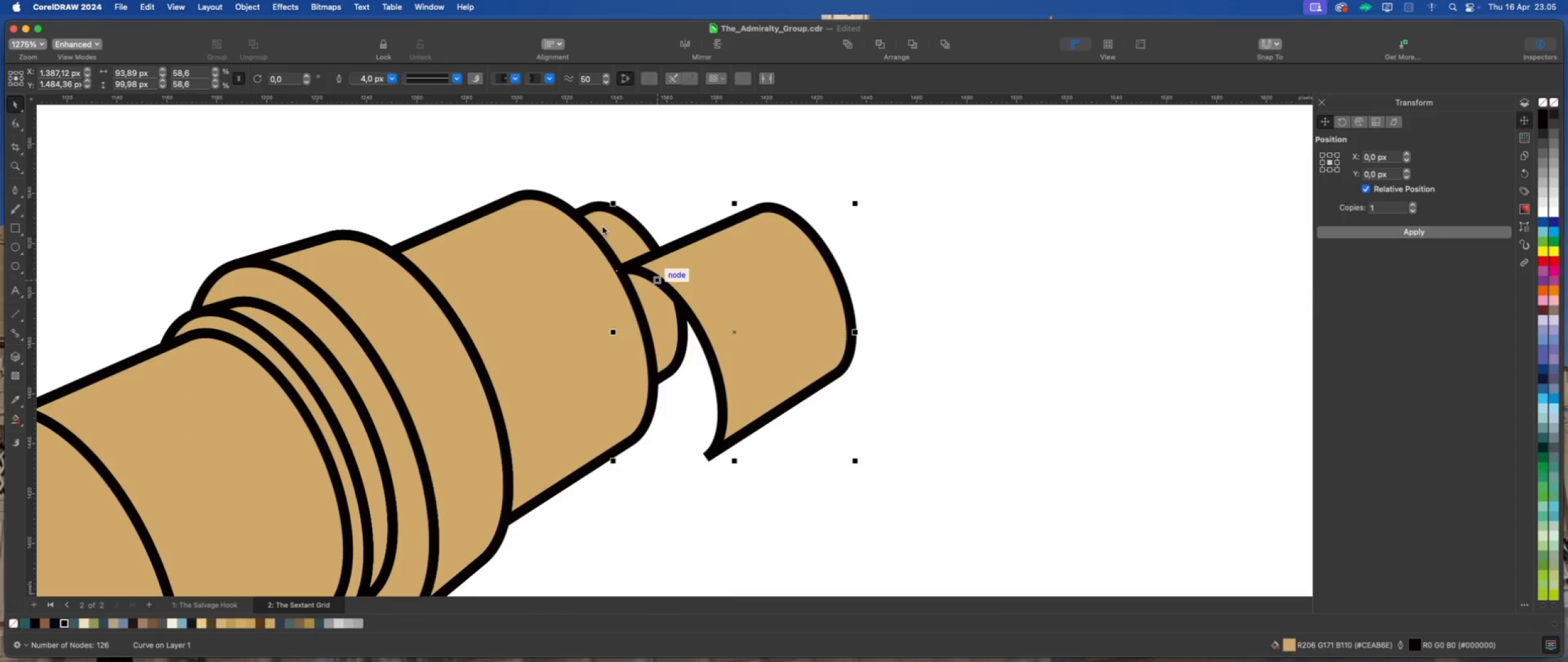 
left_click_drag(start_coordinate=[747, 262], to_coordinate=[772, 262])
 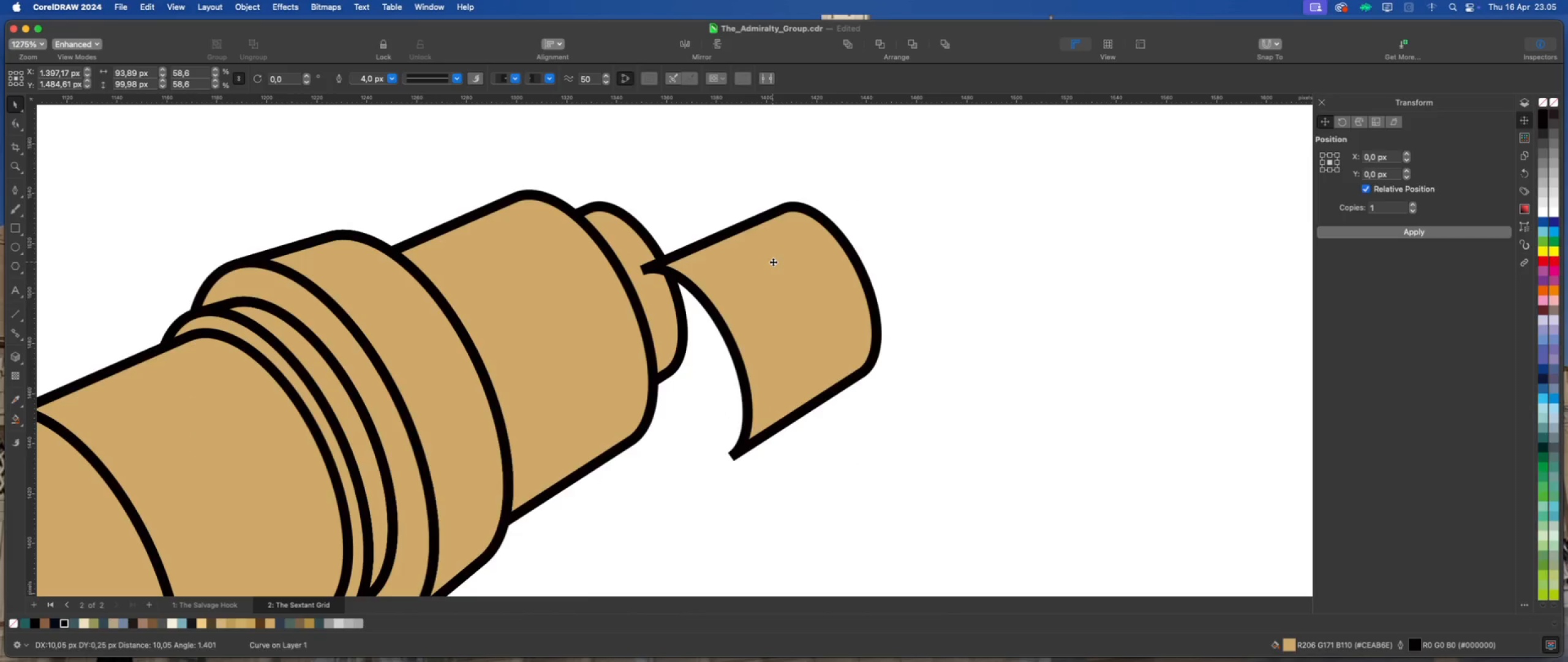 
right_click([773, 262])
 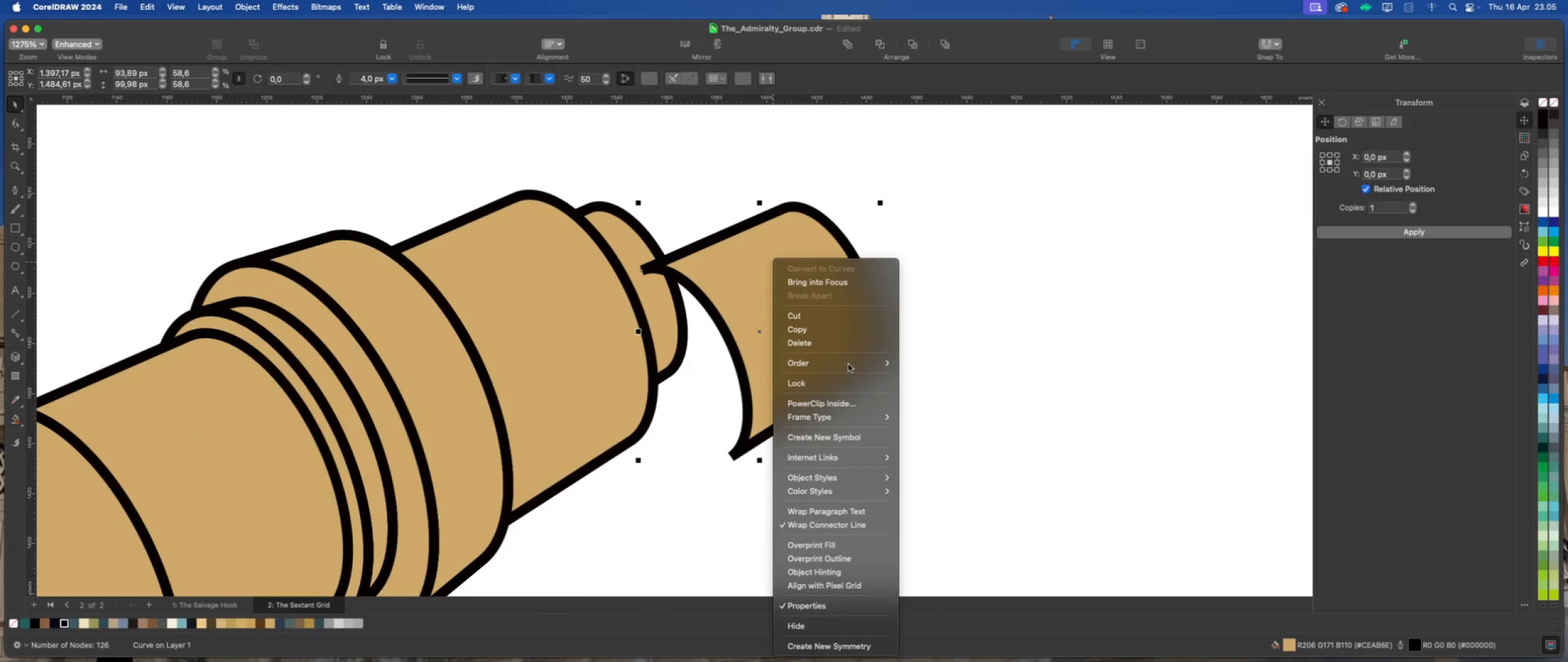 
left_click([851, 362])
 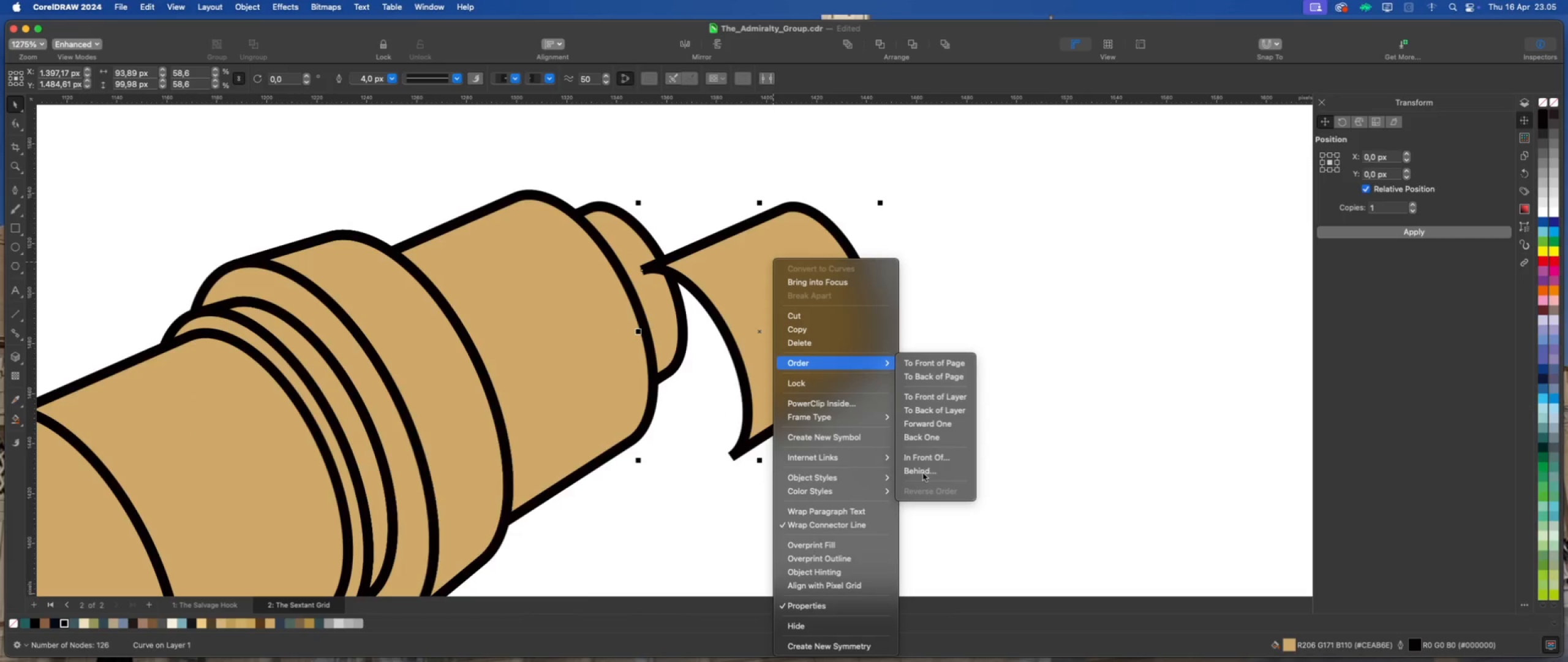 
left_click([923, 473])
 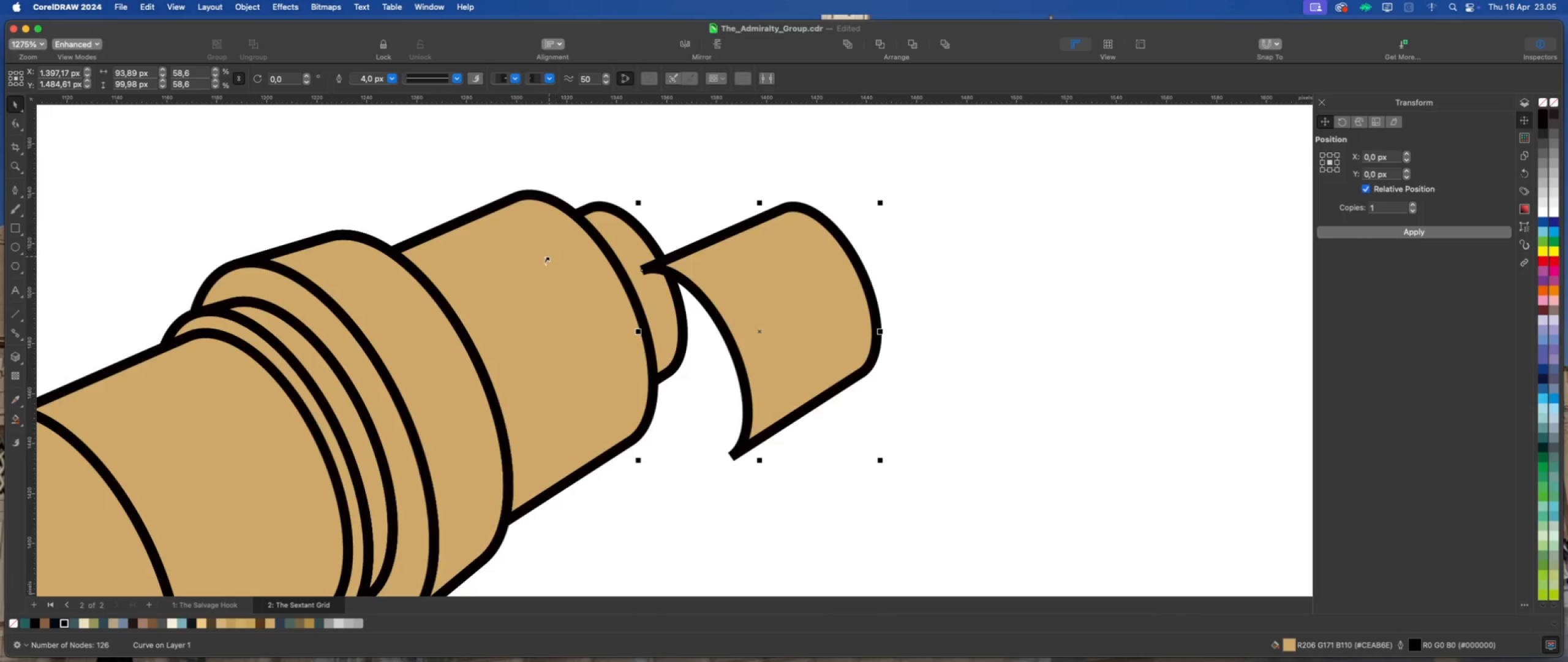 
left_click([610, 227])
 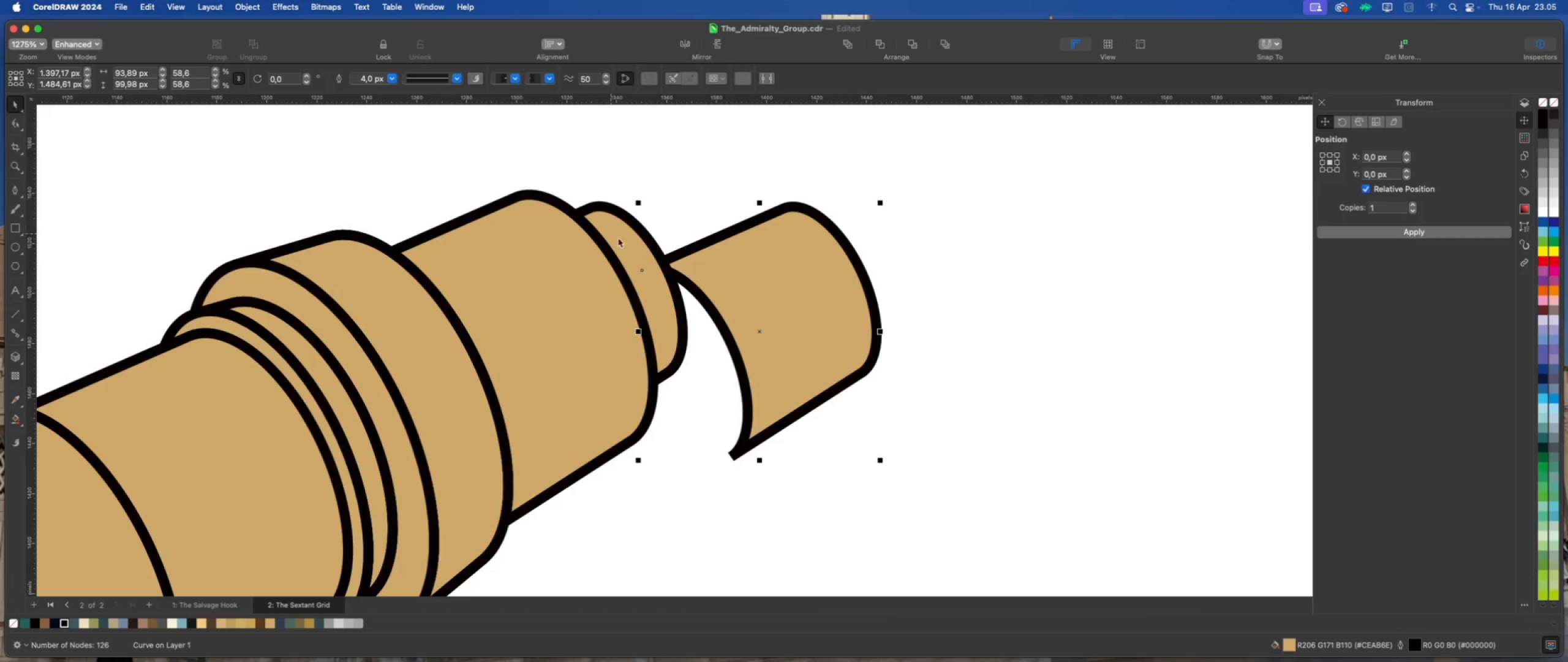 
left_click_drag(start_coordinate=[781, 273], to_coordinate=[709, 249])
 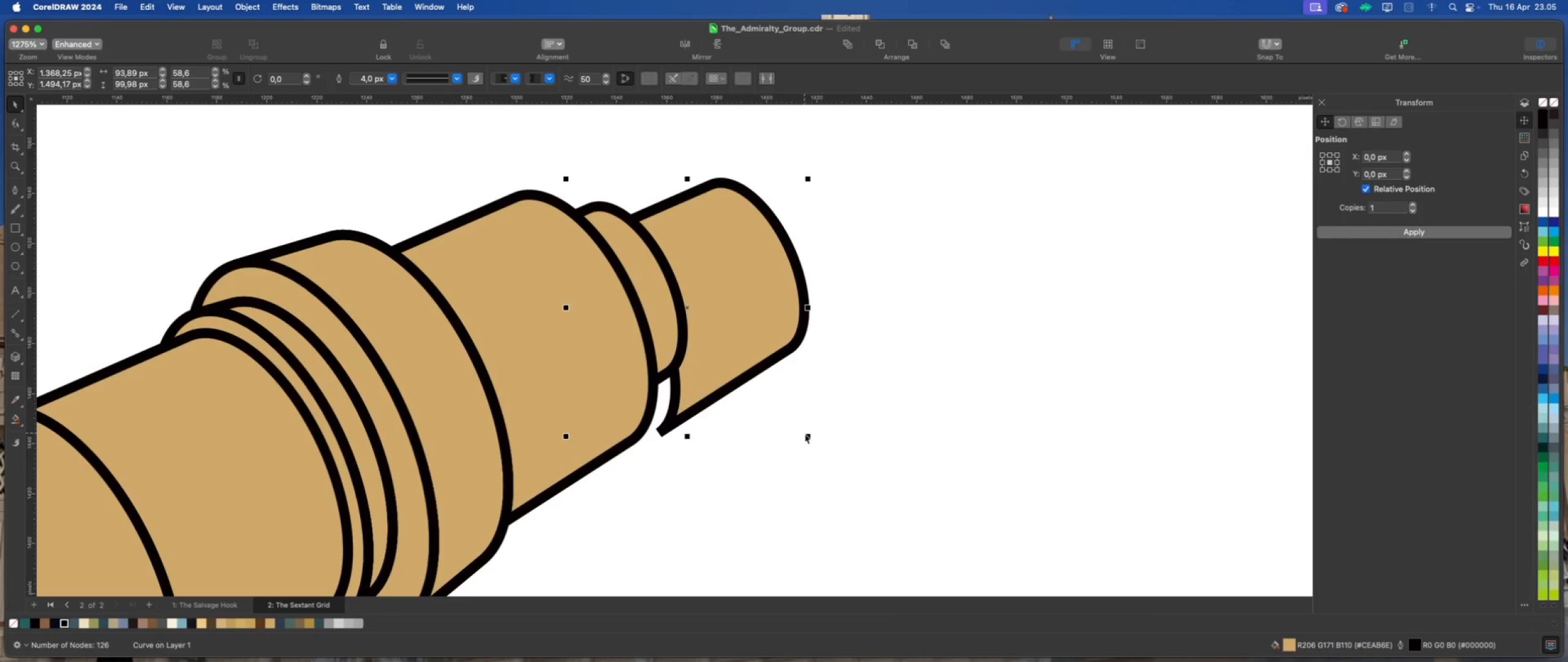 
left_click_drag(start_coordinate=[812, 437], to_coordinate=[759, 457])
 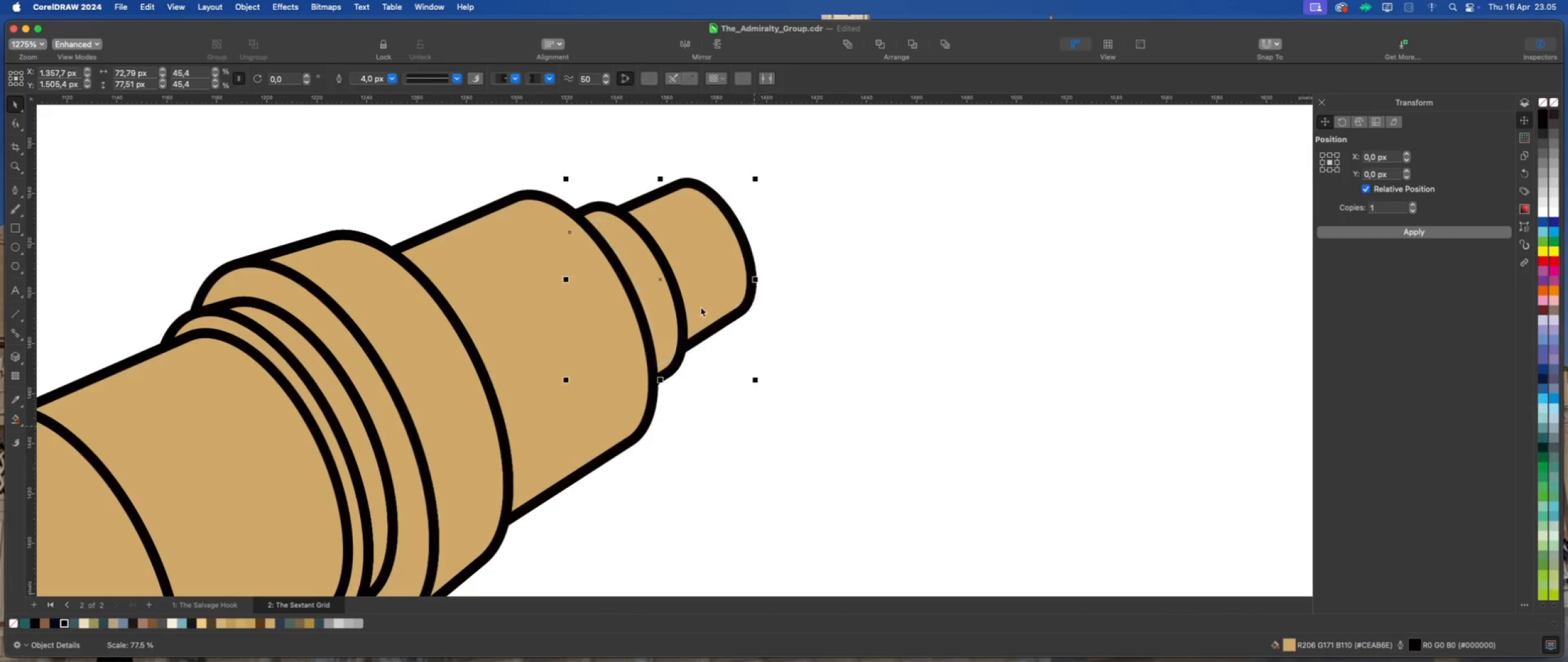 
left_click_drag(start_coordinate=[712, 262], to_coordinate=[675, 278])
 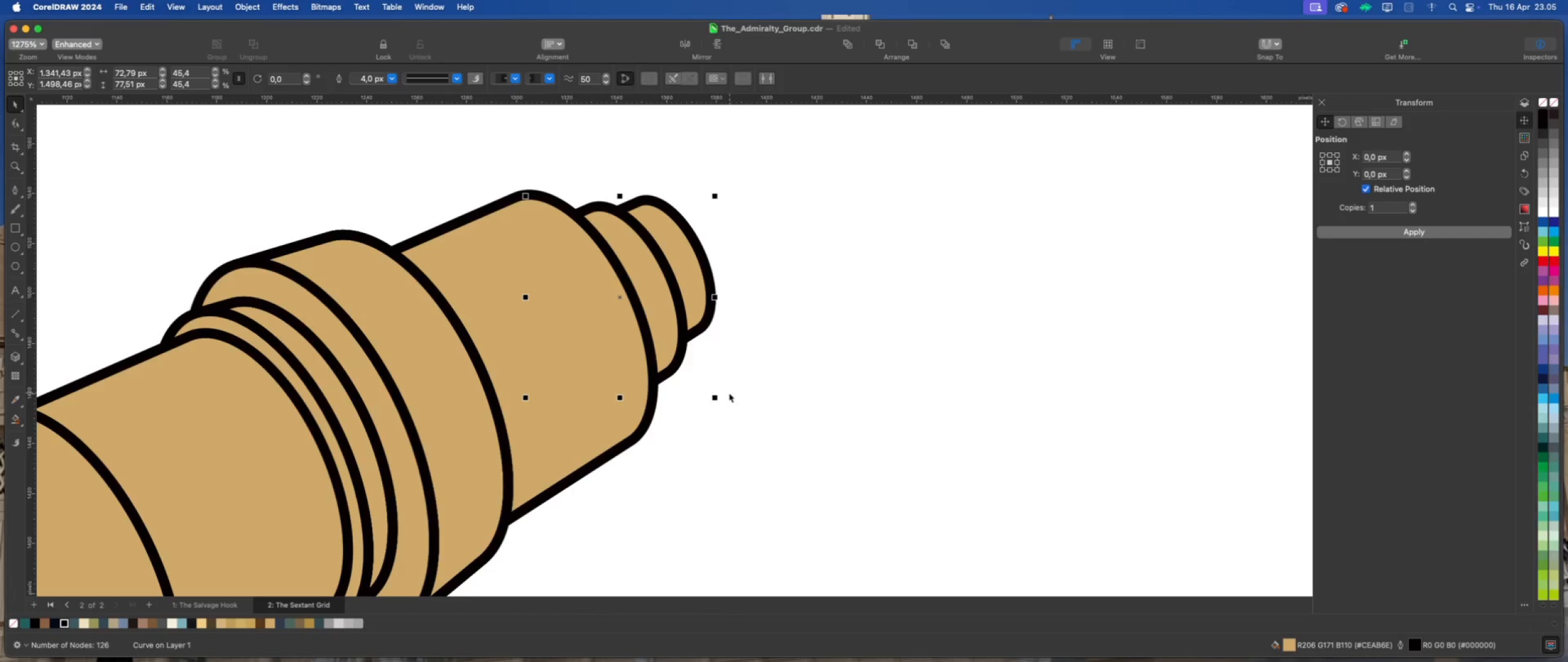 
left_click_drag(start_coordinate=[717, 397], to_coordinate=[751, 435])
 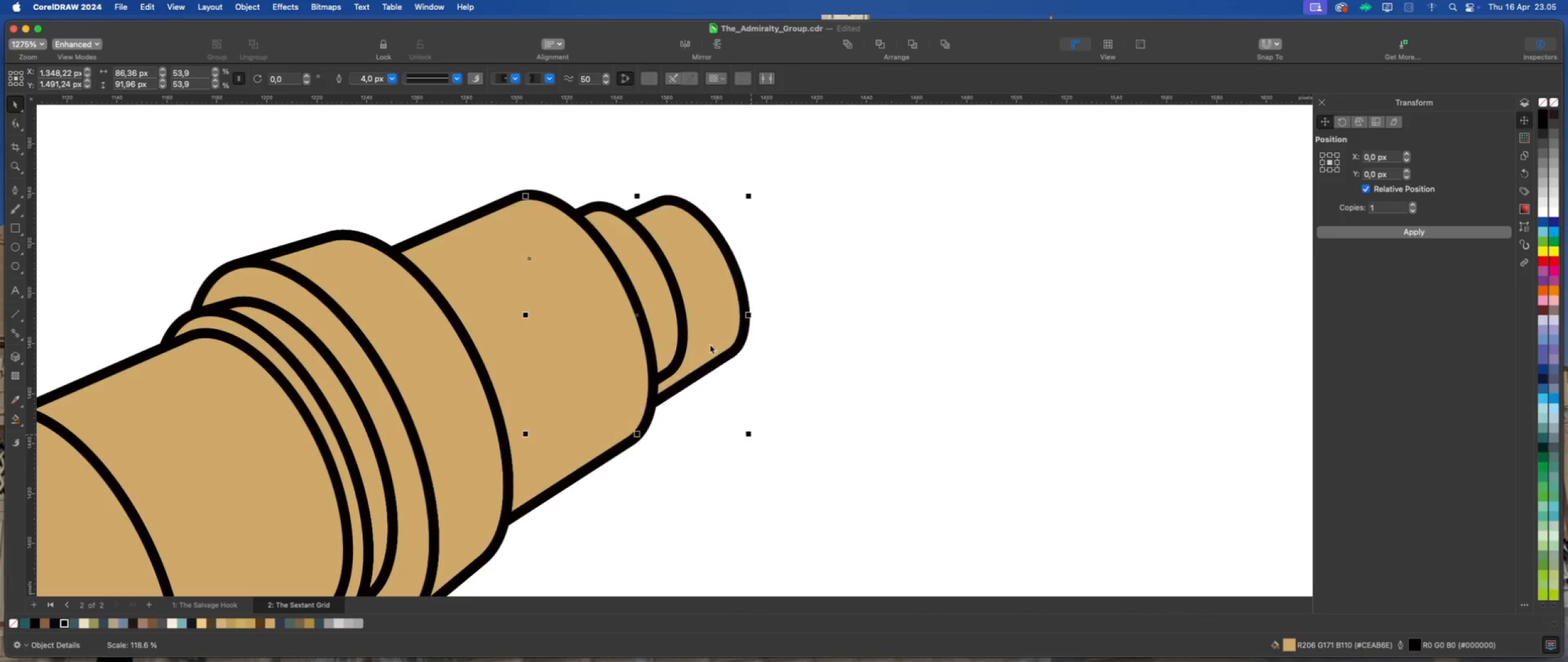 
left_click_drag(start_coordinate=[720, 311], to_coordinate=[685, 305])
 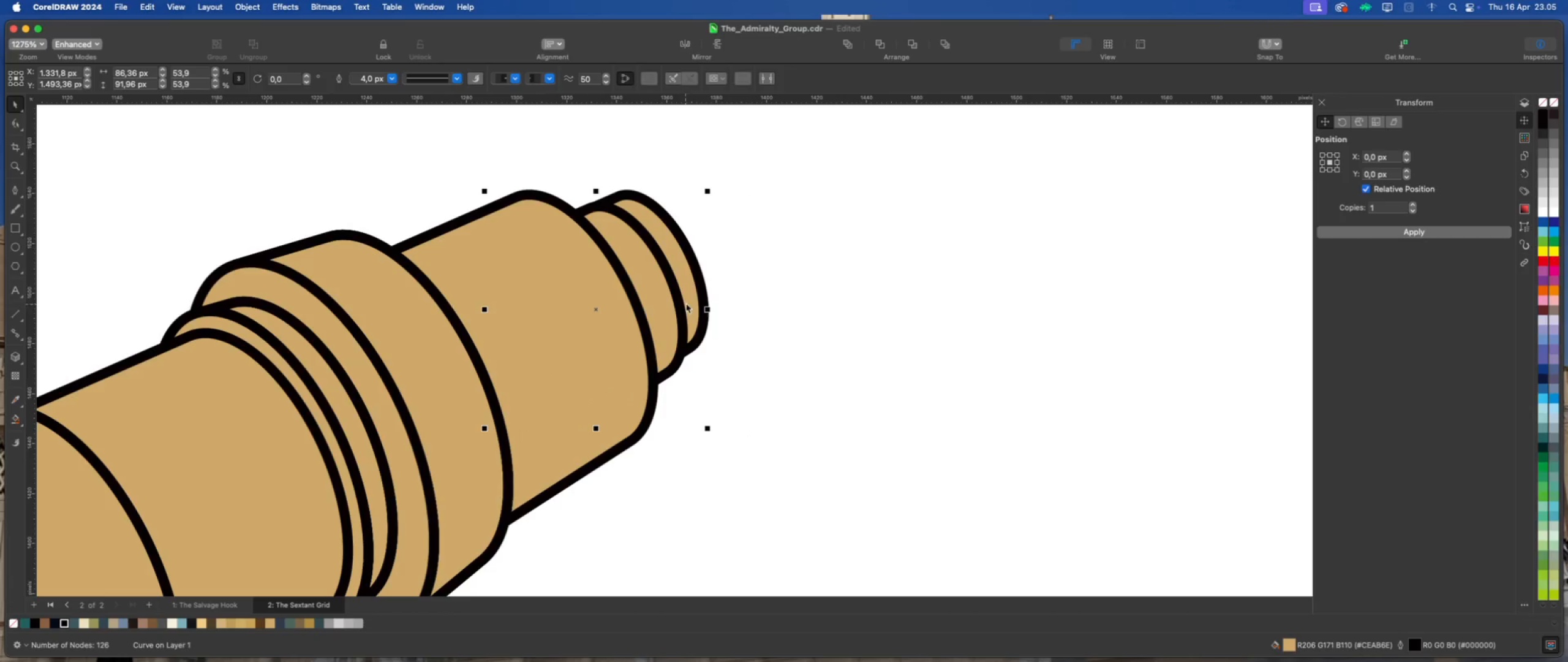 
left_click_drag(start_coordinate=[692, 297], to_coordinate=[696, 303])
 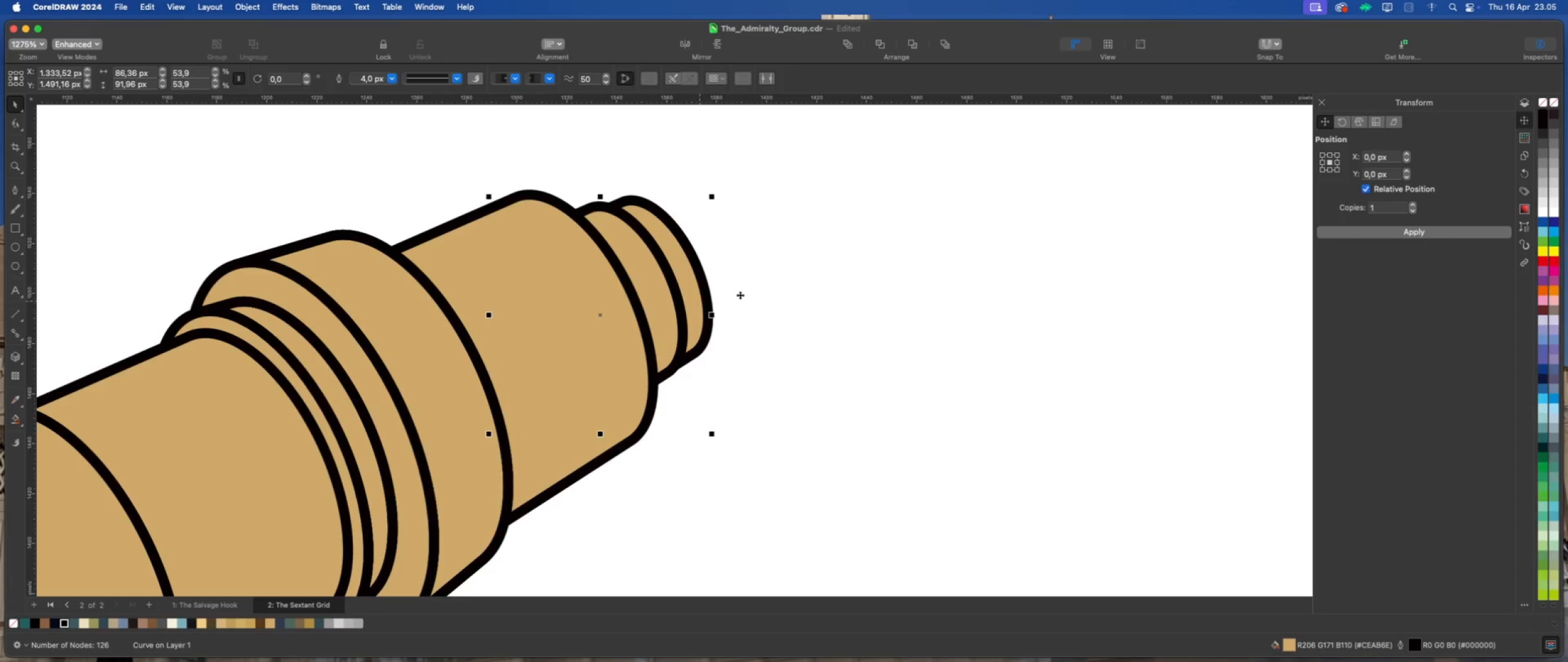 
left_click([742, 294])
 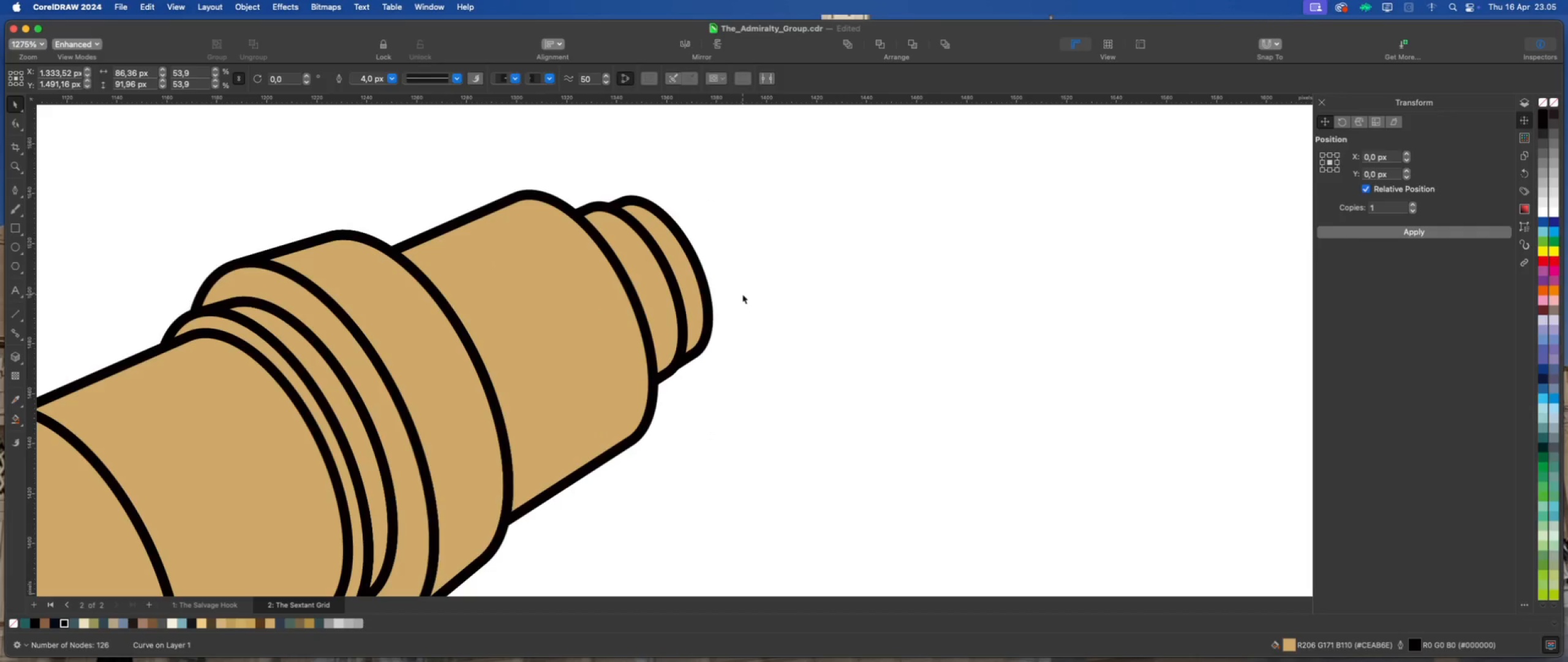 
scroll: coordinate [682, 288], scroll_direction: down, amount: 4.0
 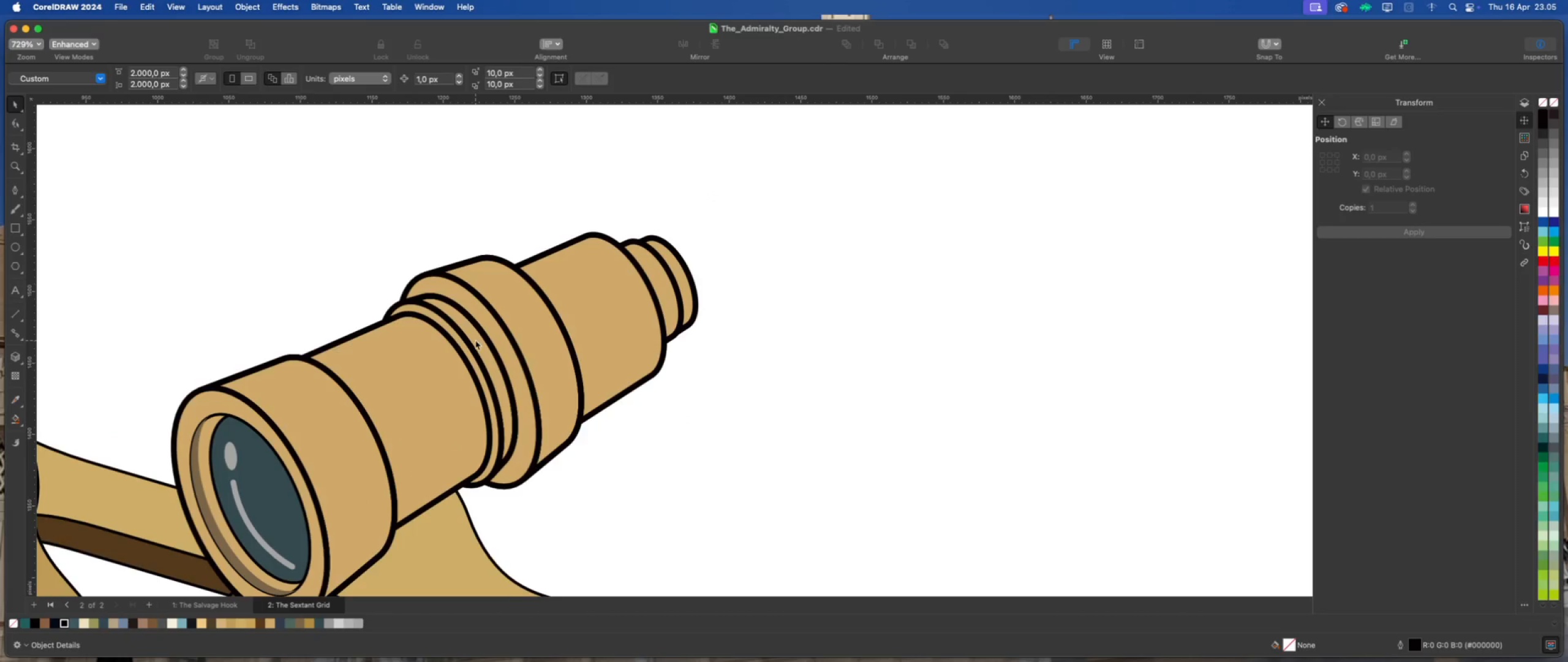 
wait(5.77)
 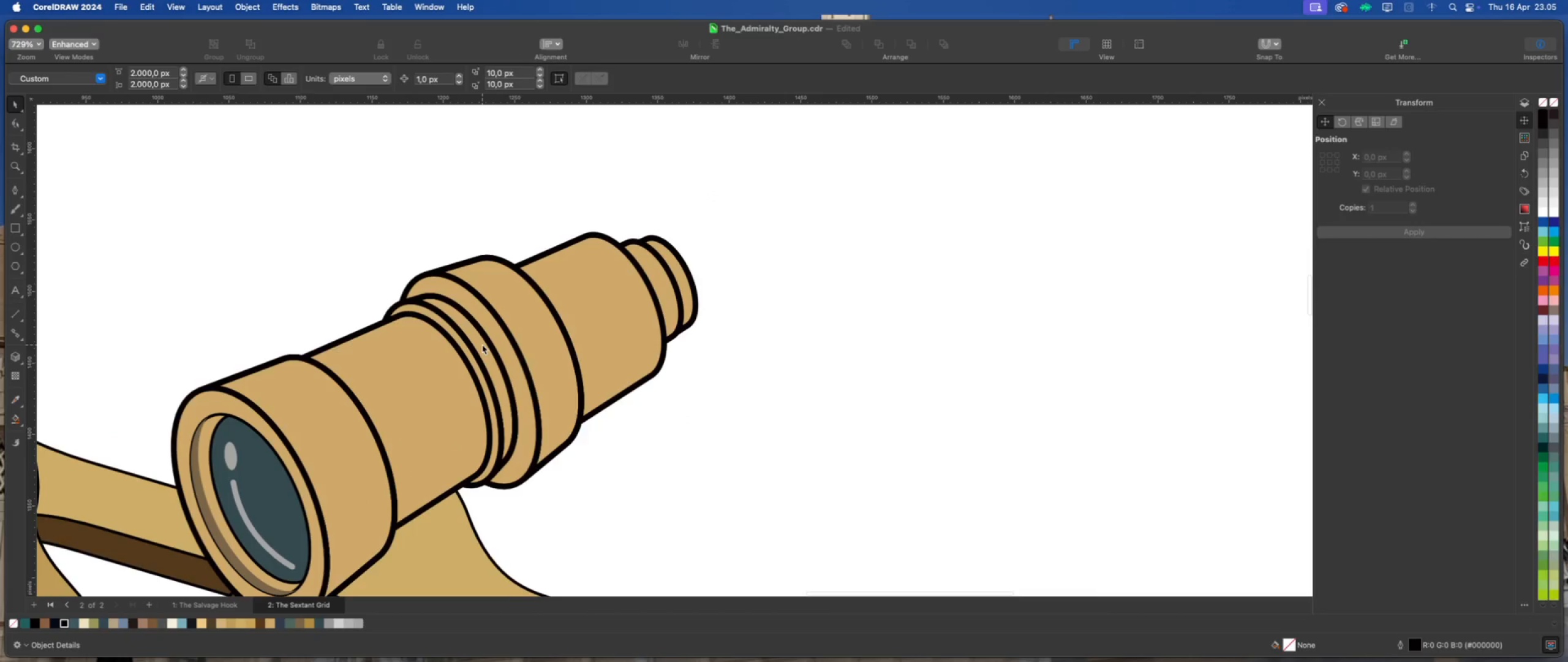 
left_click([493, 333])
 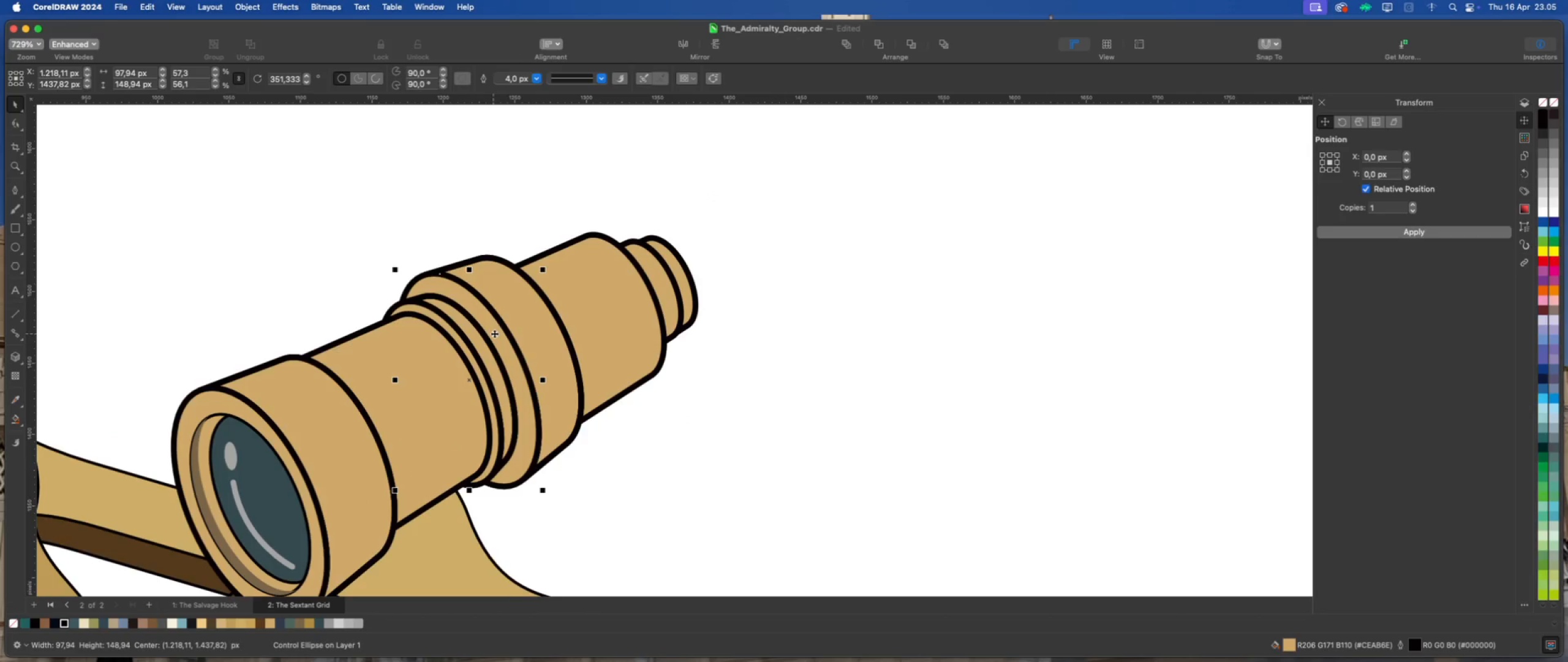 
hold_key(key=ShiftLeft, duration=0.91)
left_click([542, 330])
 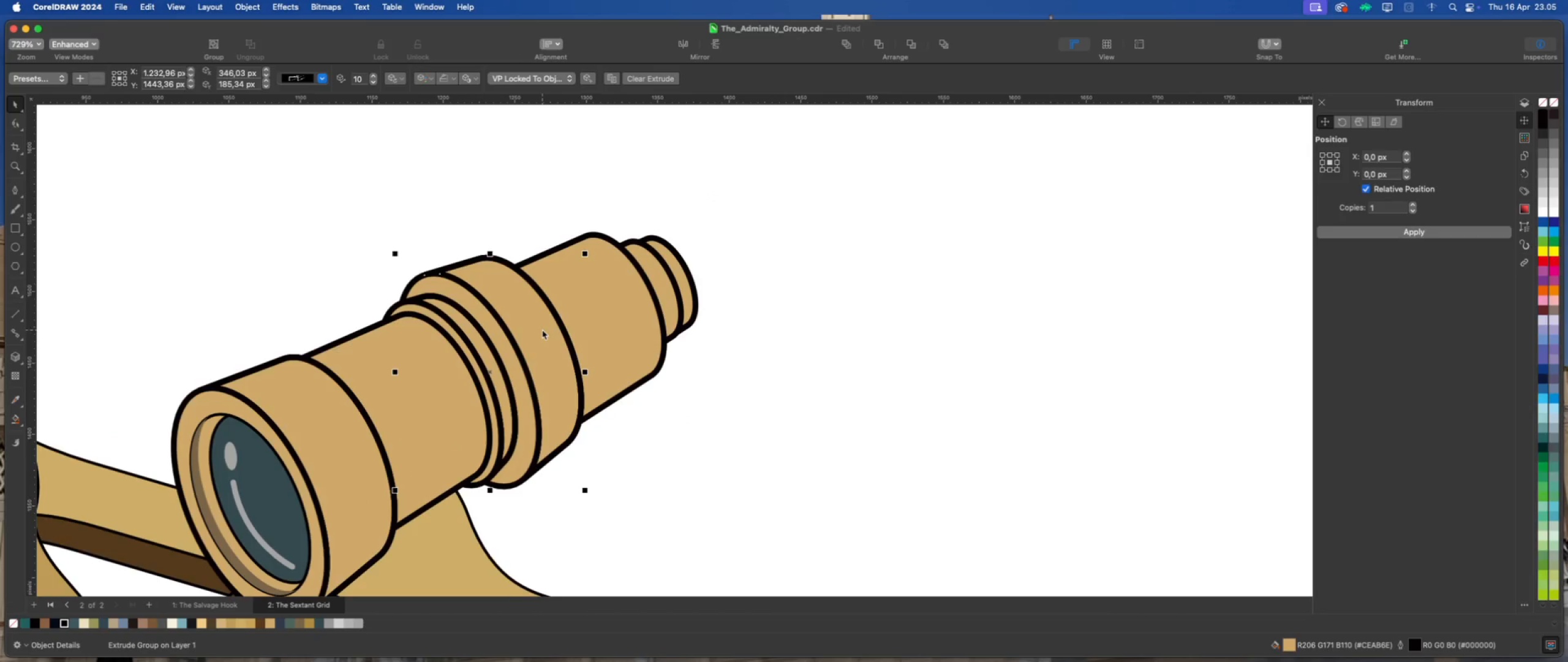 
key(Meta+D)
 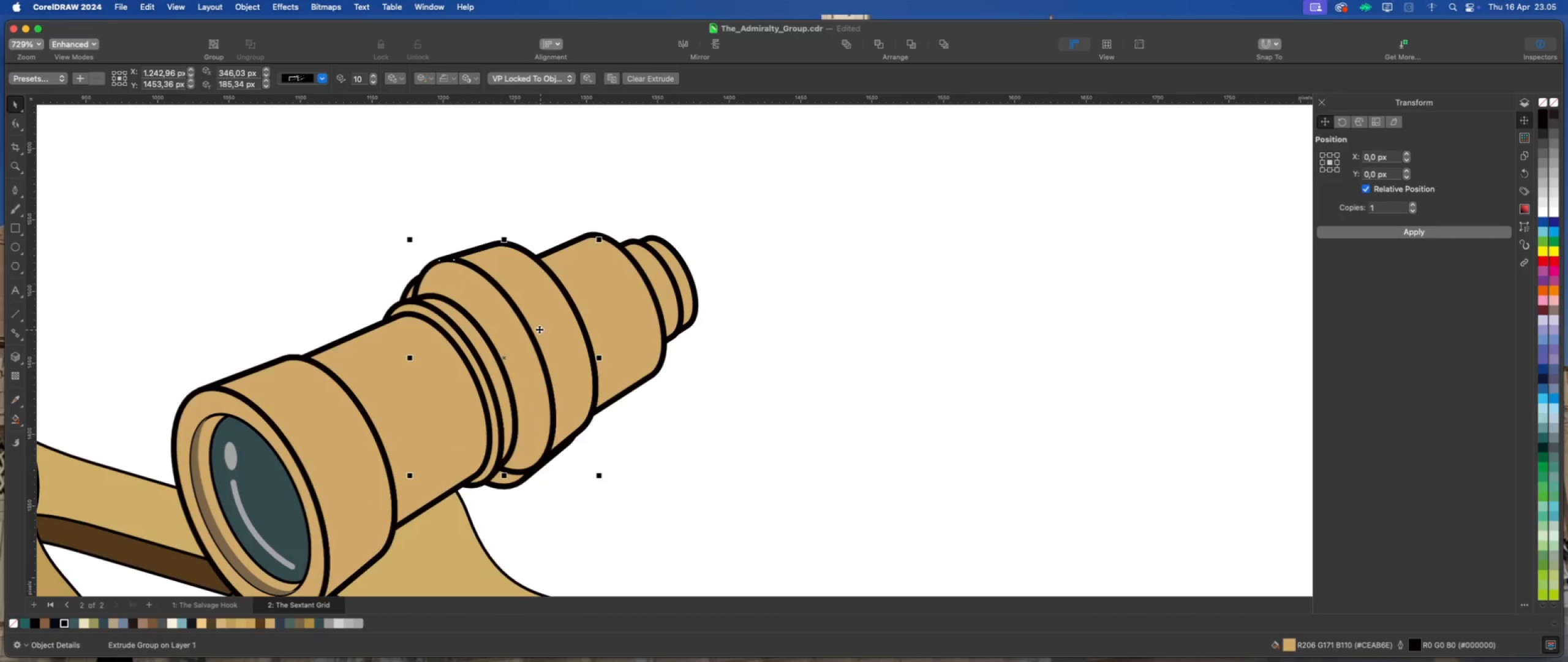 
left_click_drag(start_coordinate=[545, 316], to_coordinate=[832, 211])
 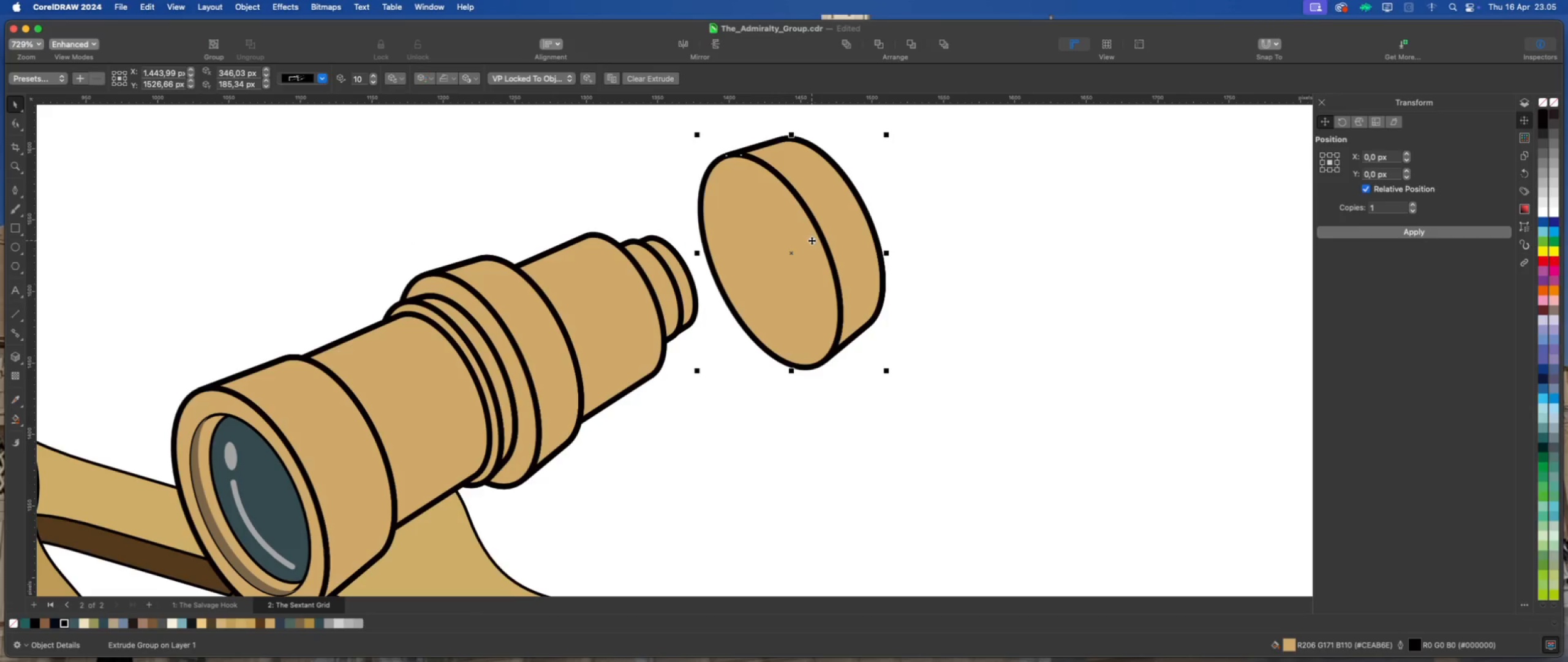 
scroll: coordinate [717, 271], scroll_direction: down, amount: 6.0
 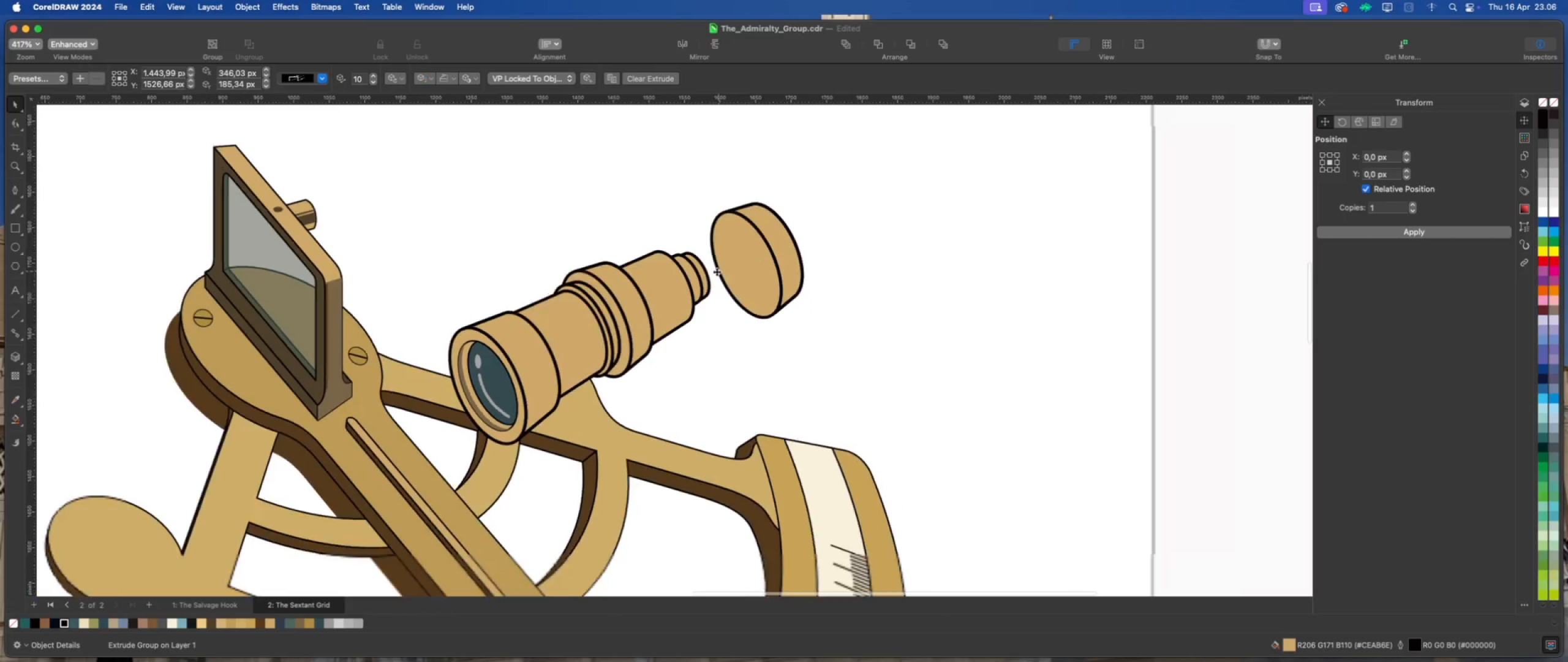 
scroll: coordinate [717, 272], scroll_direction: up, amount: 2.0
 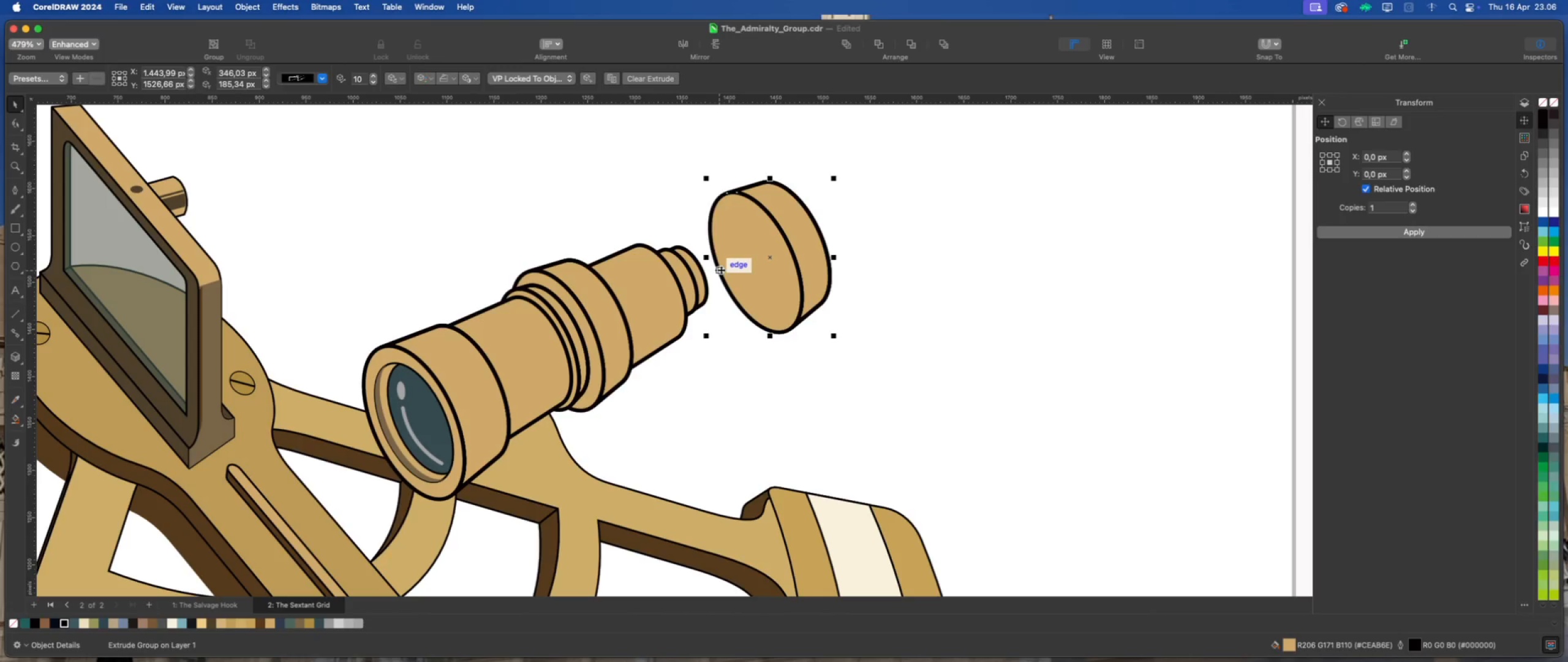 
wait(9.55)
 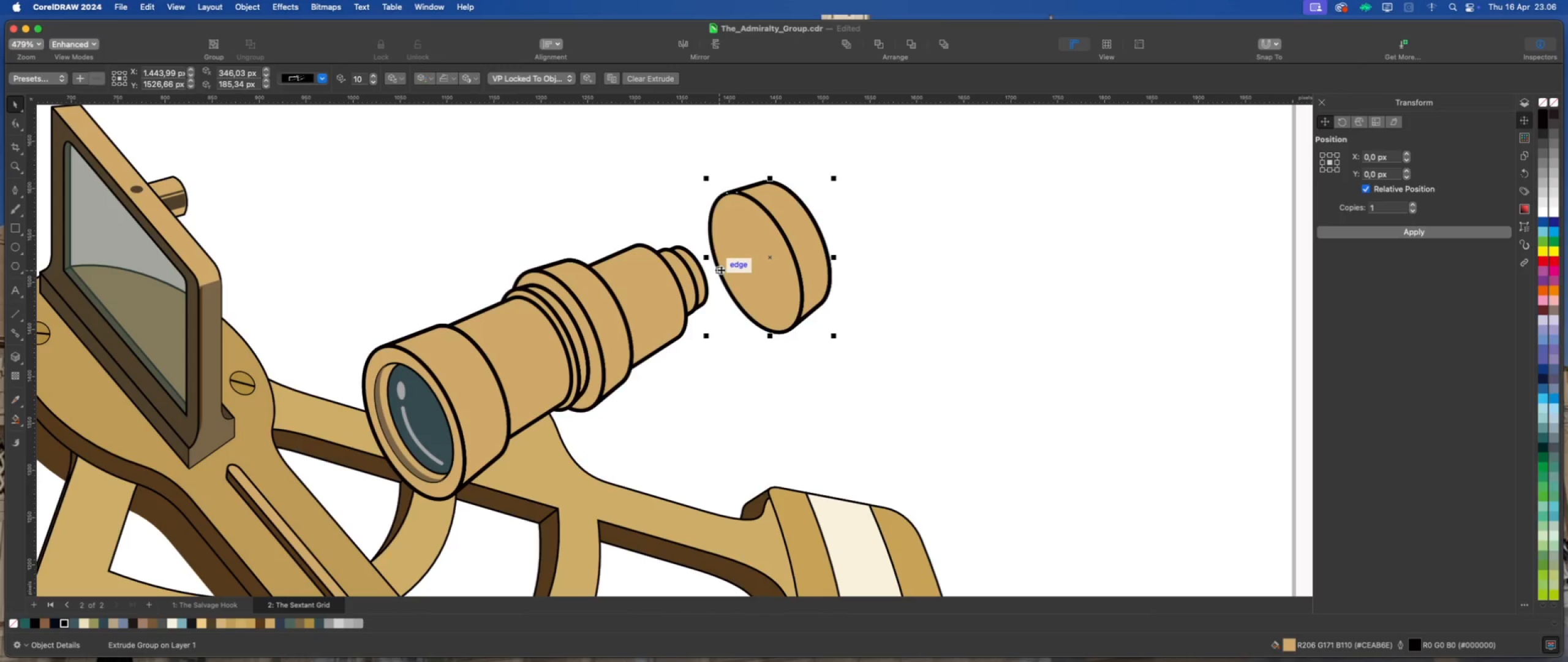 
scroll: coordinate [852, 237], scroll_direction: up, amount: 2.0
 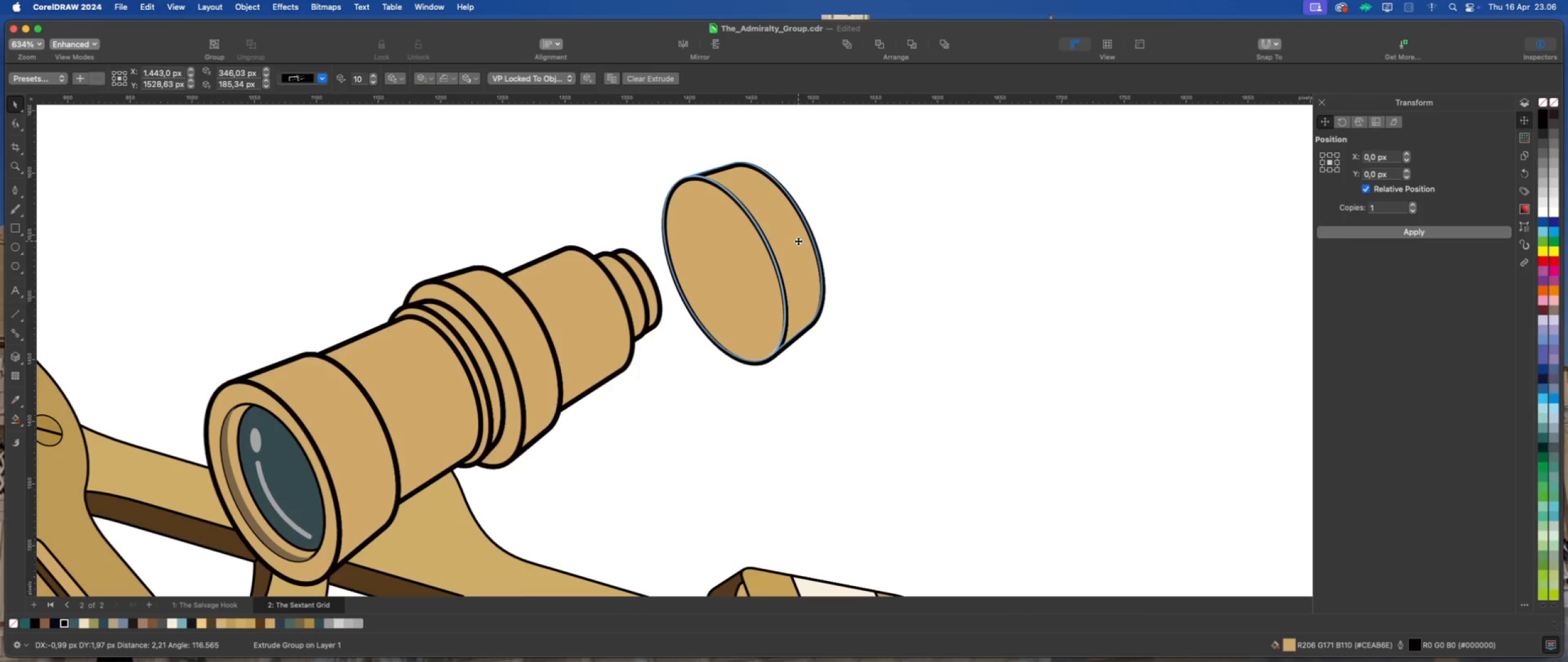 
key(Meta+G)
 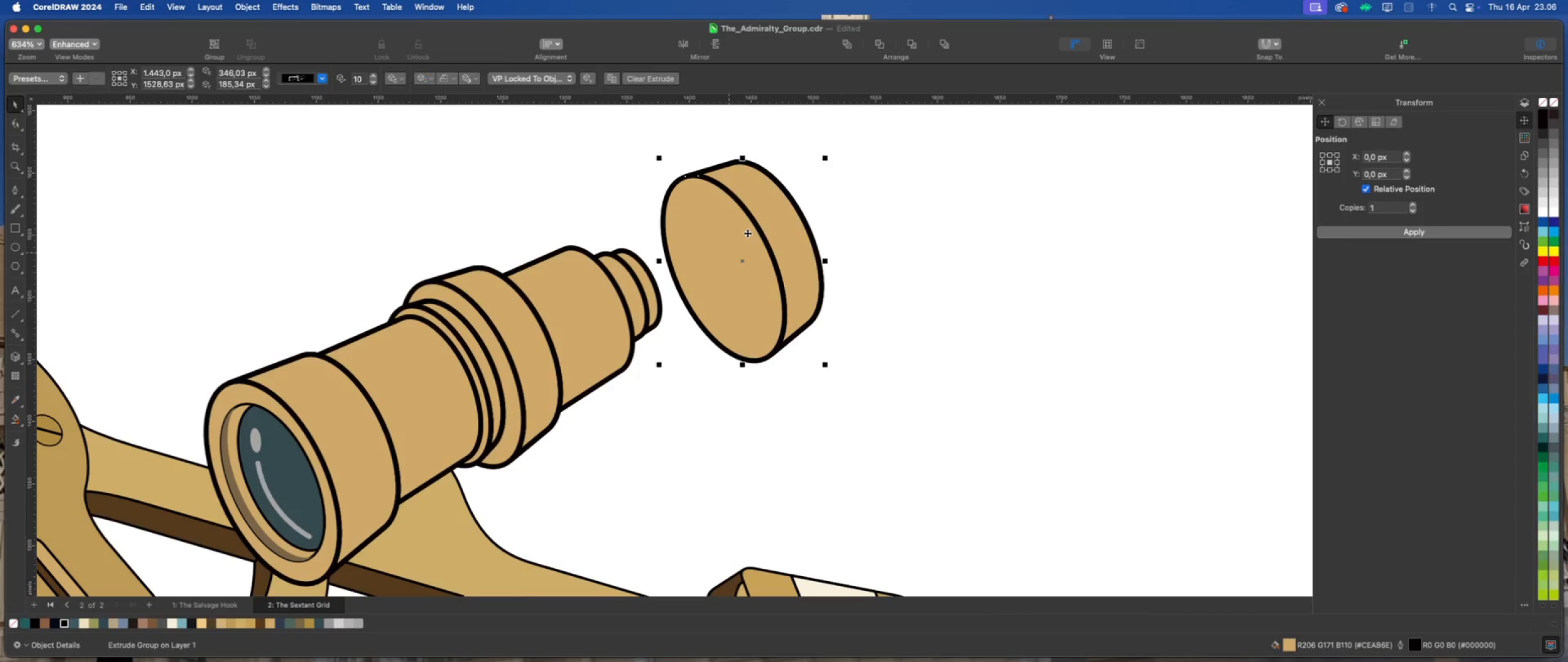 
right_click([747, 233])
 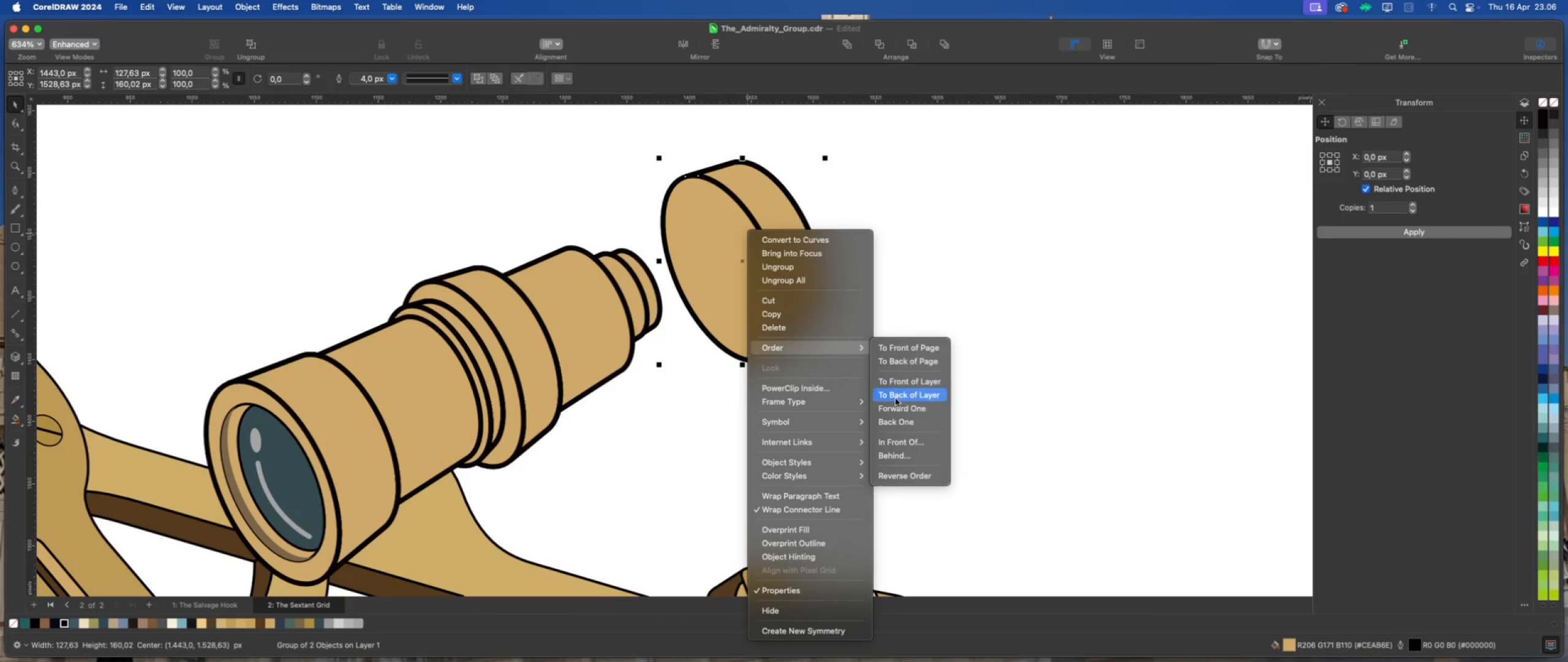 
left_click([901, 457])
 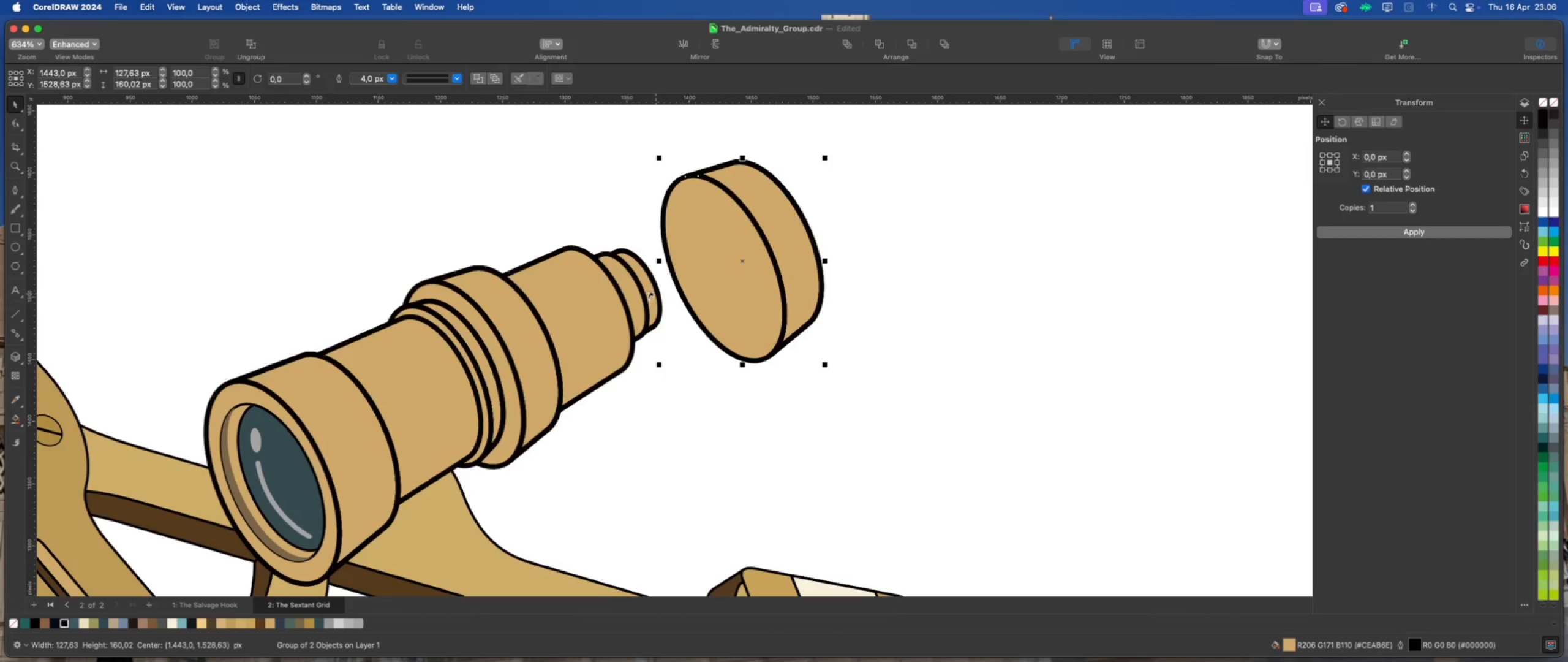 
left_click([646, 291])
 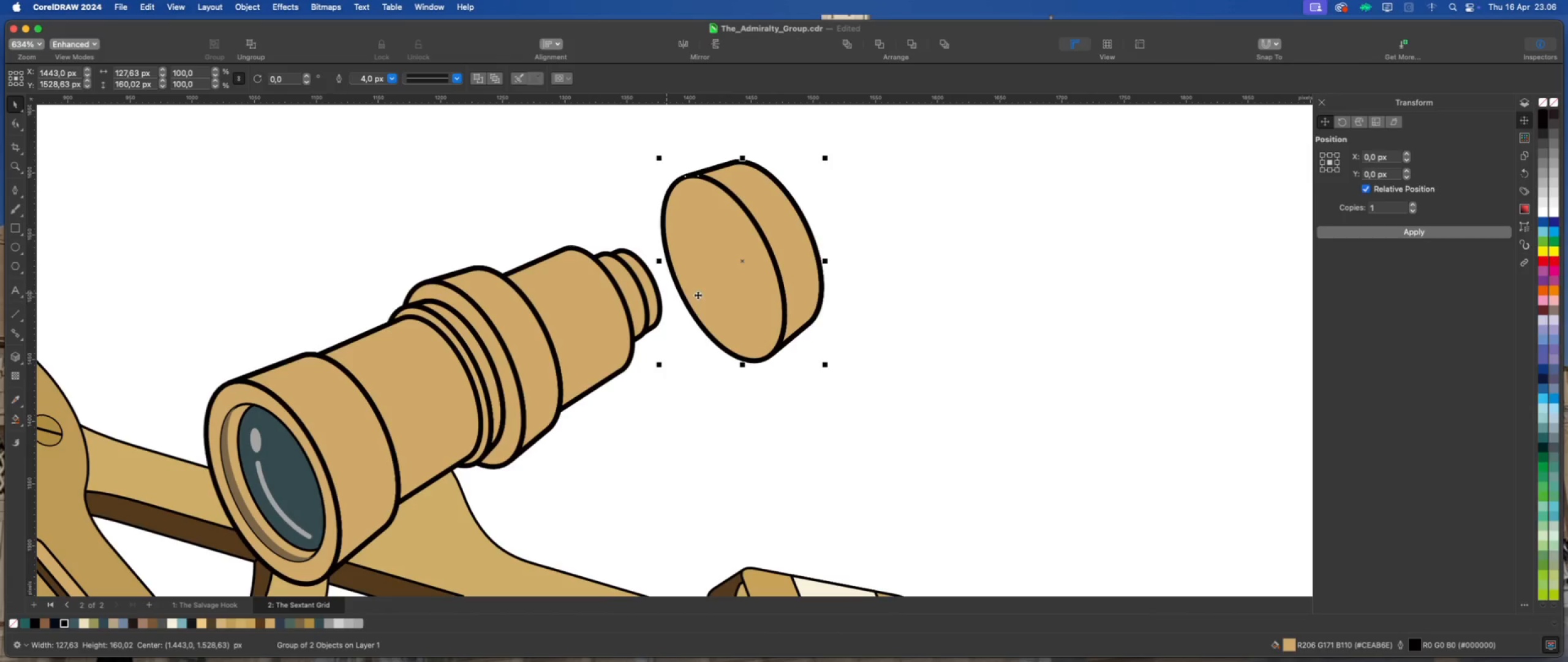 
left_click_drag(start_coordinate=[767, 290], to_coordinate=[688, 305])
 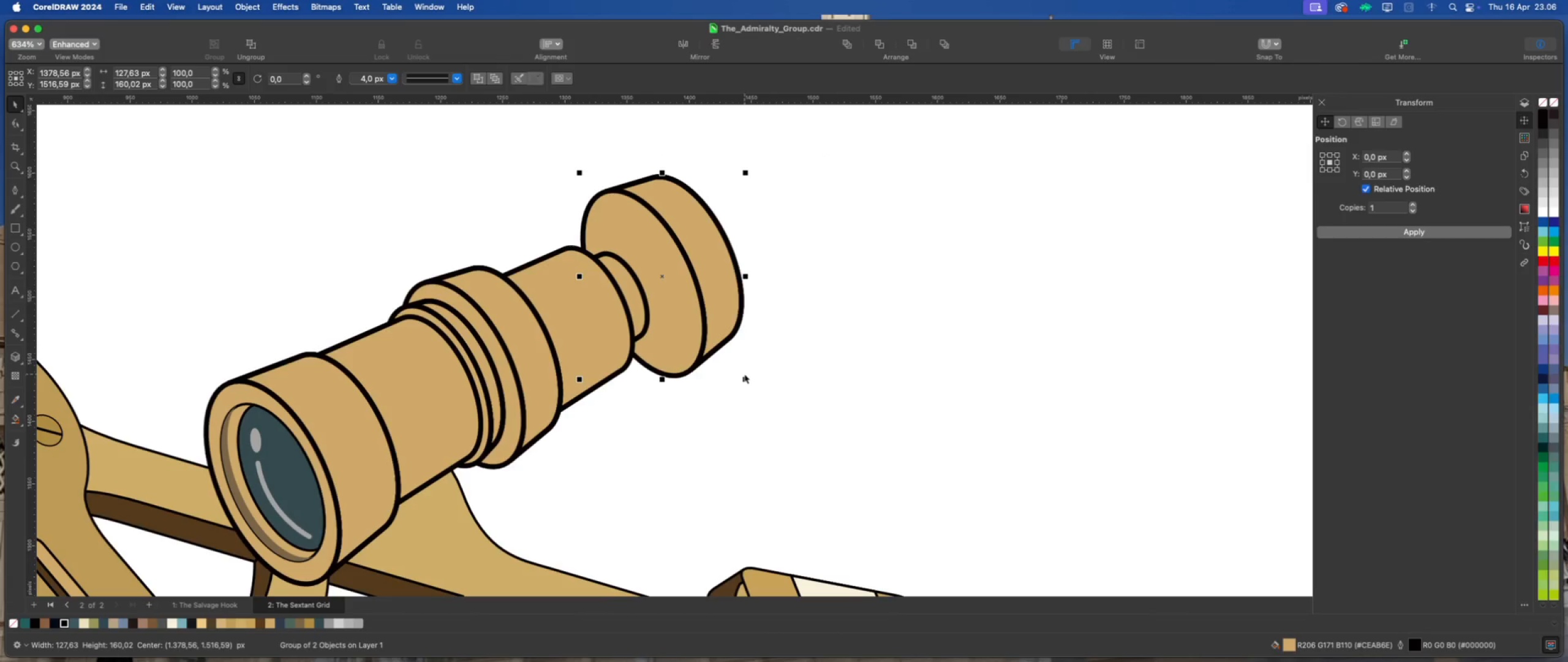 
left_click_drag(start_coordinate=[677, 284], to_coordinate=[791, 262])
 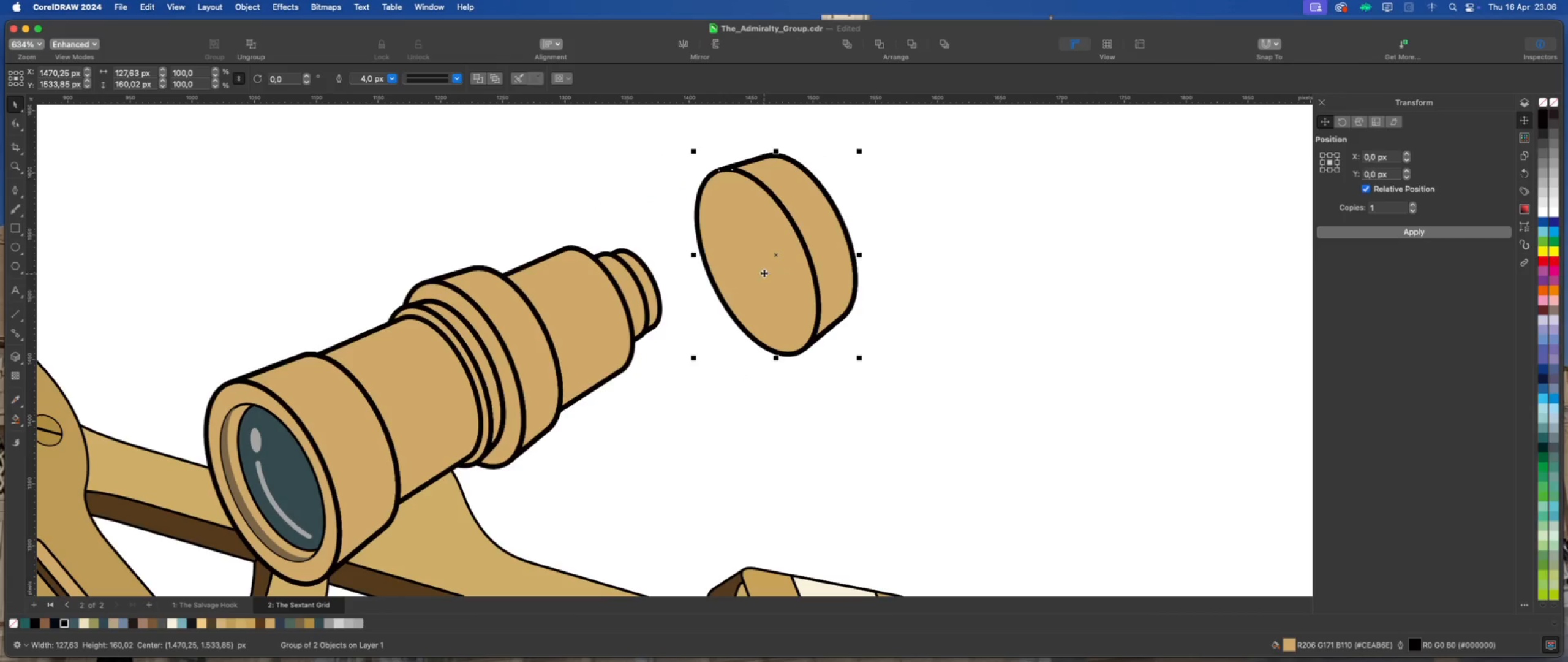 
right_click([771, 262])
 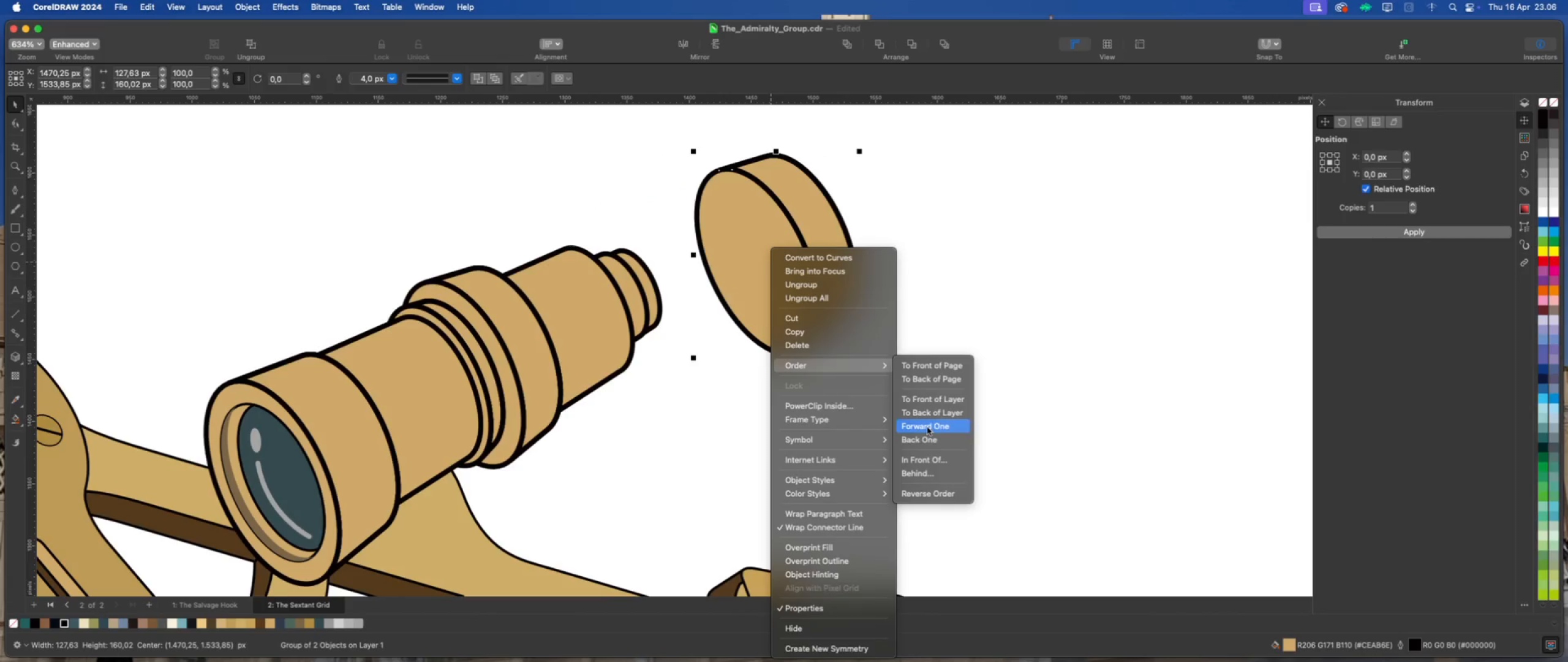 
left_click([922, 475])
 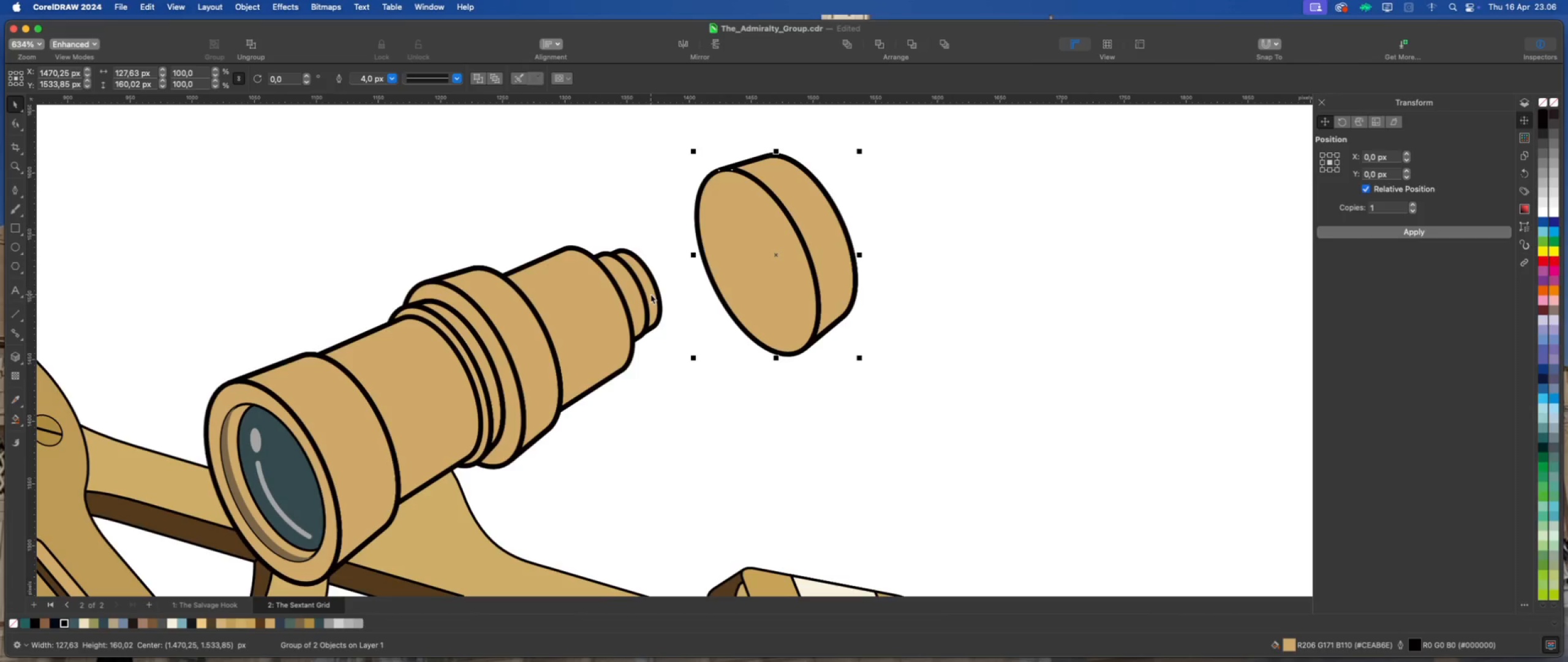 
scroll: coordinate [539, 283], scroll_direction: up, amount: 7.0
 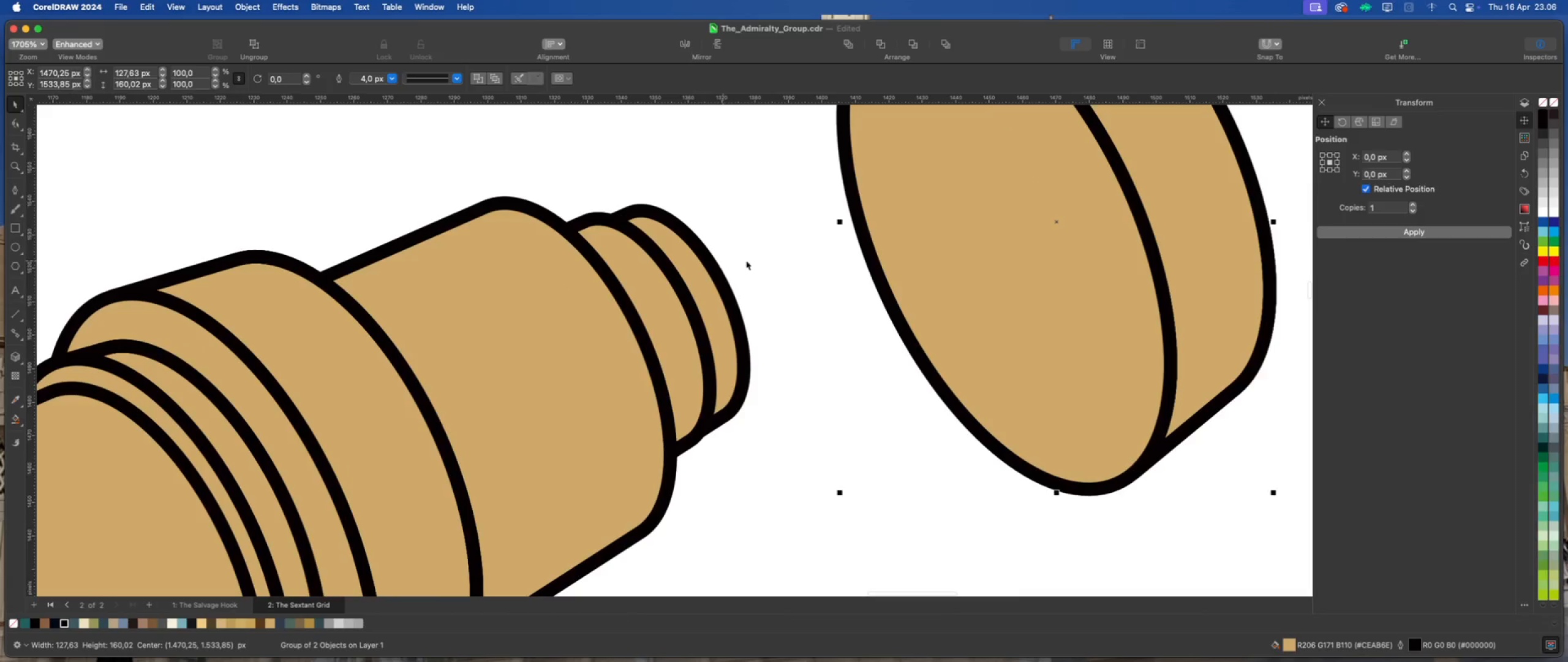 
right_click([877, 216])
 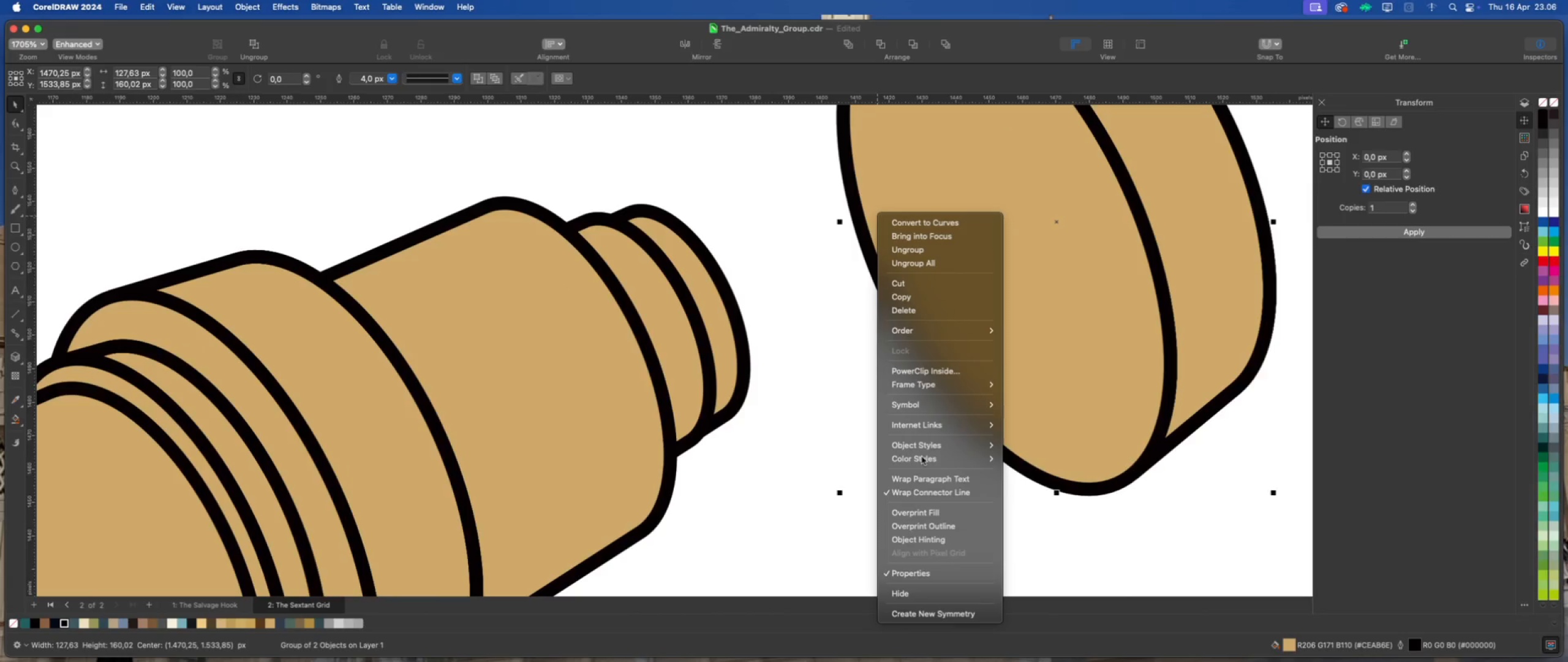 
left_click([958, 327])
 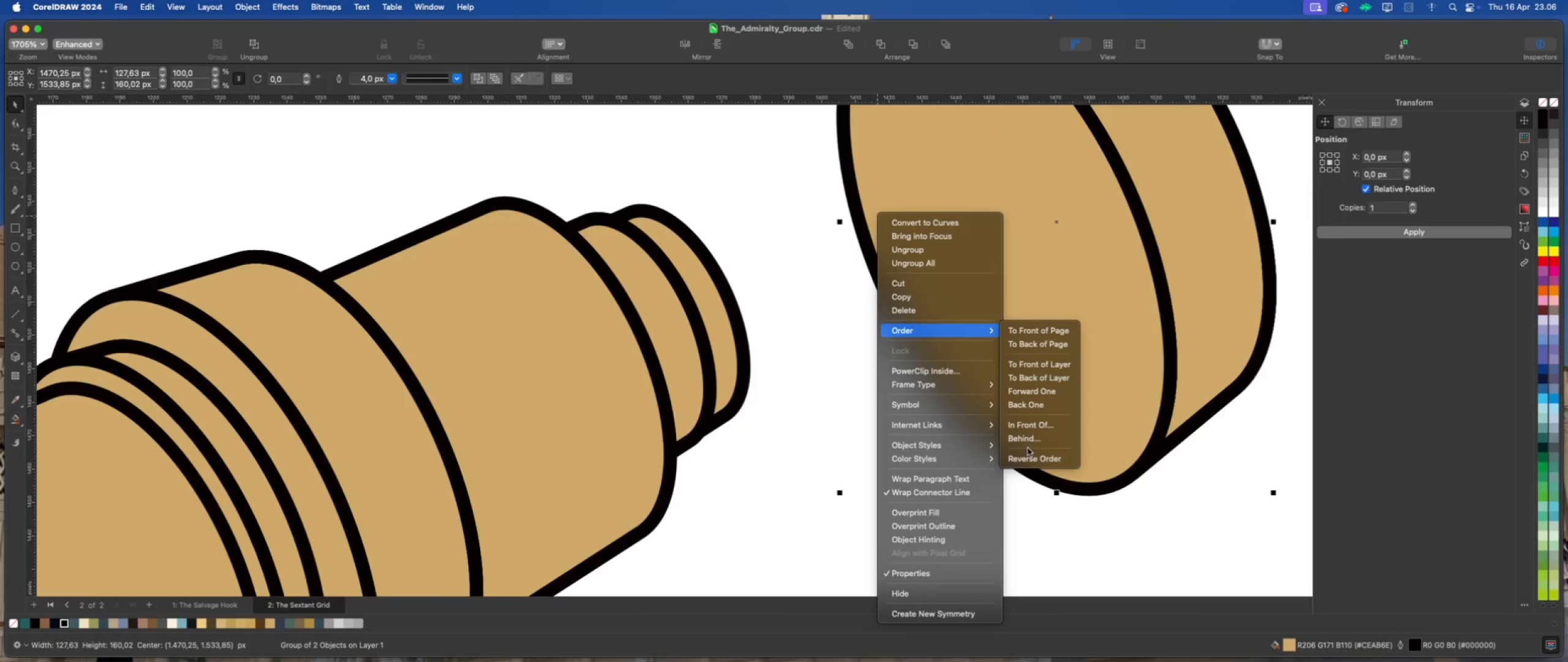 
left_click([1028, 436])
 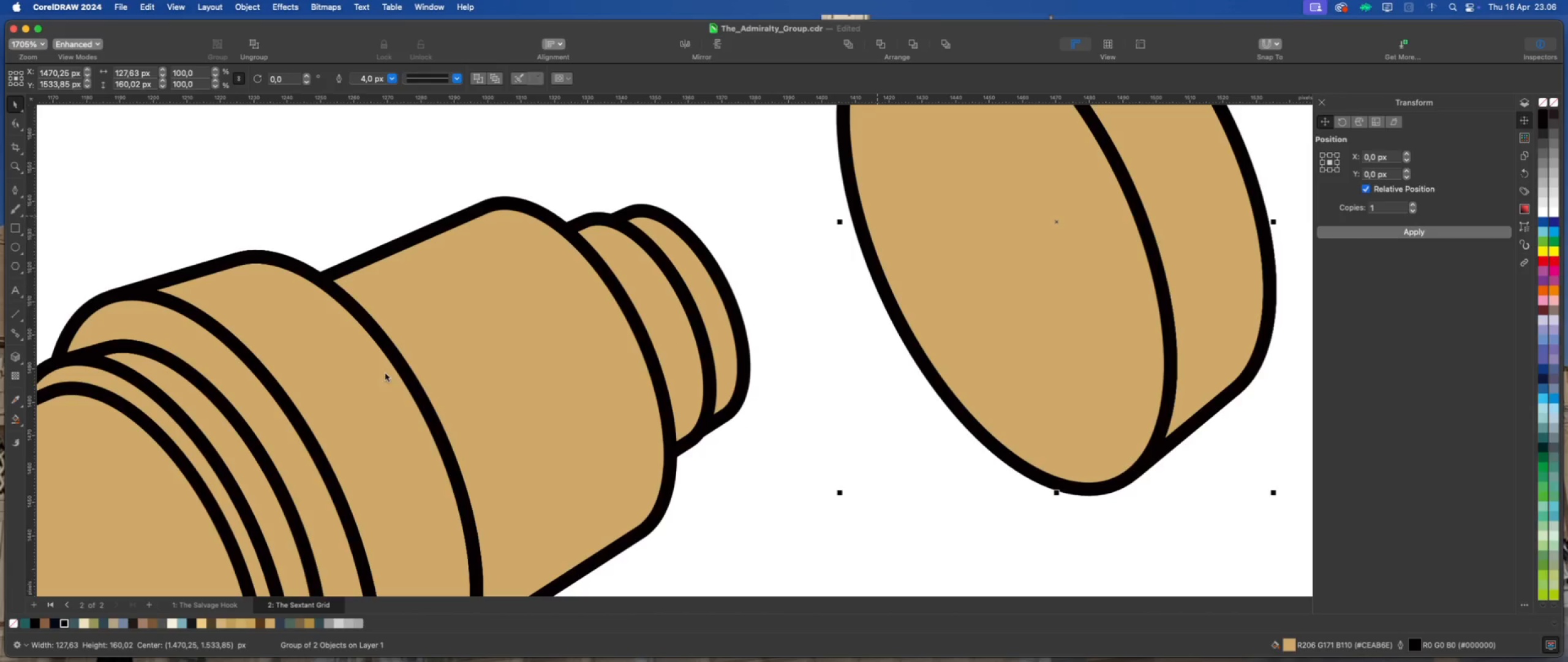 
wait(5.22)
 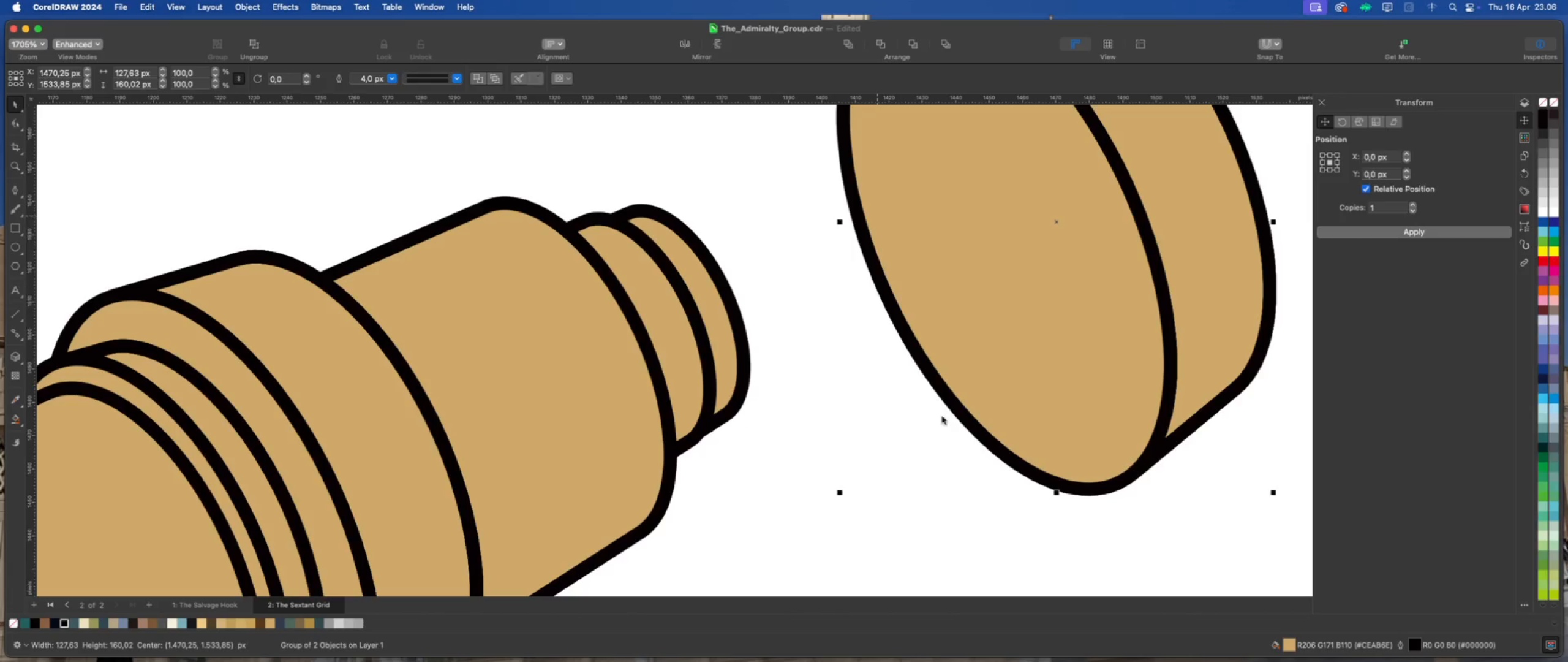 
left_click([670, 245])
 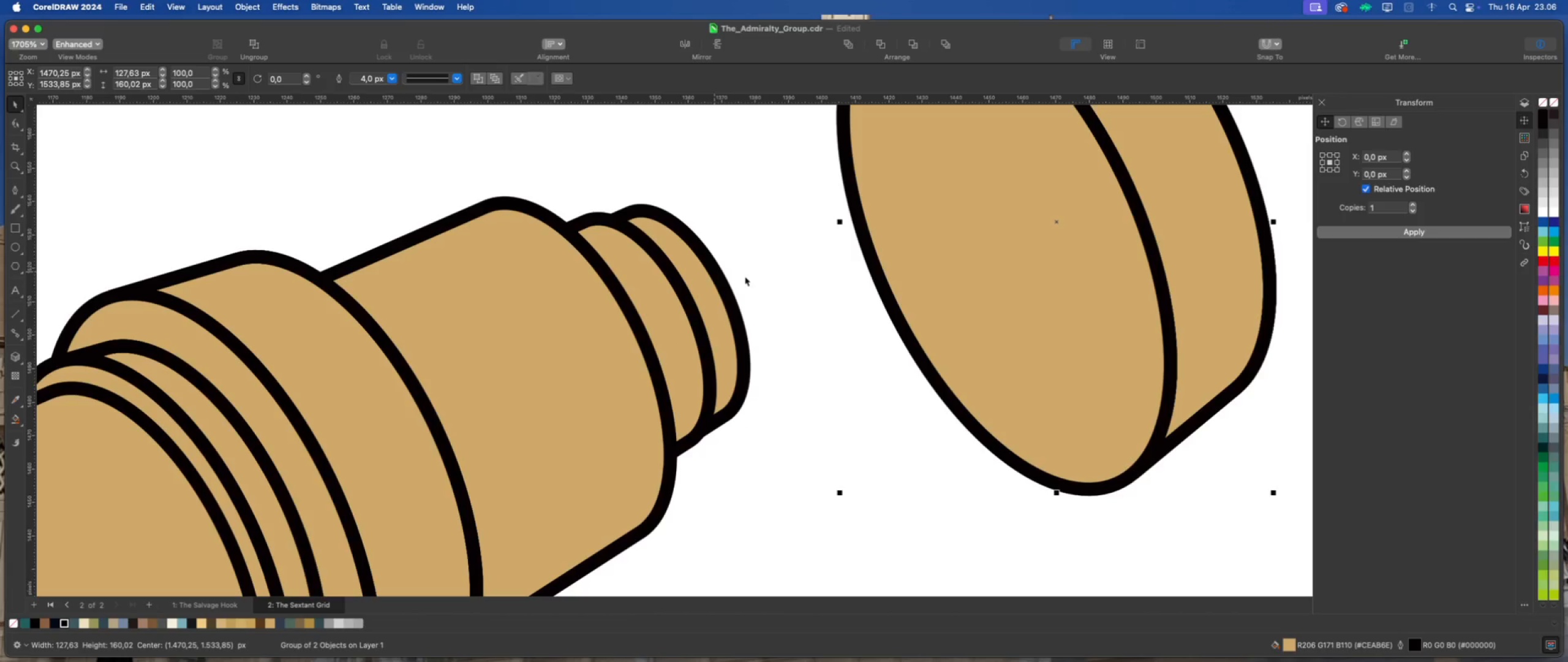 
left_click_drag(start_coordinate=[1006, 282], to_coordinate=[837, 318])
 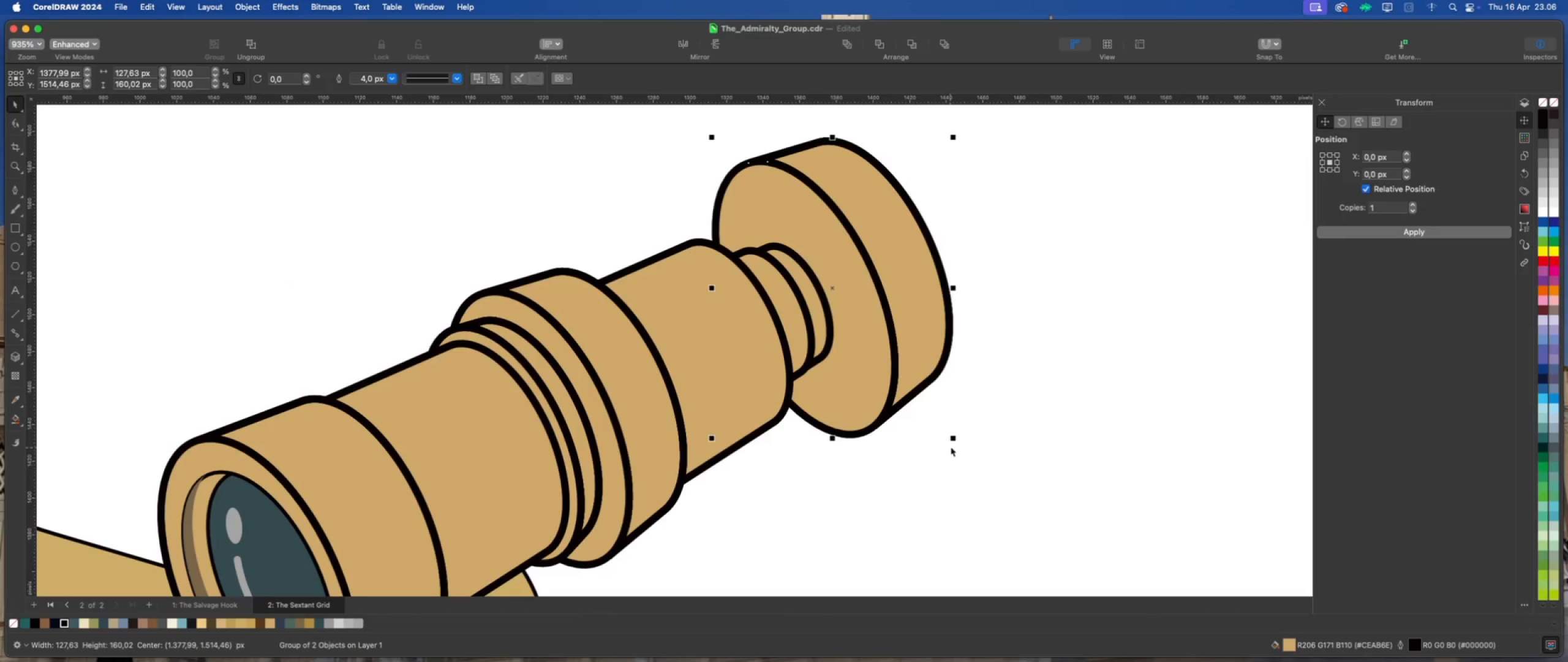 
scroll: coordinate [935, 289], scroll_direction: down, amount: 4.0
 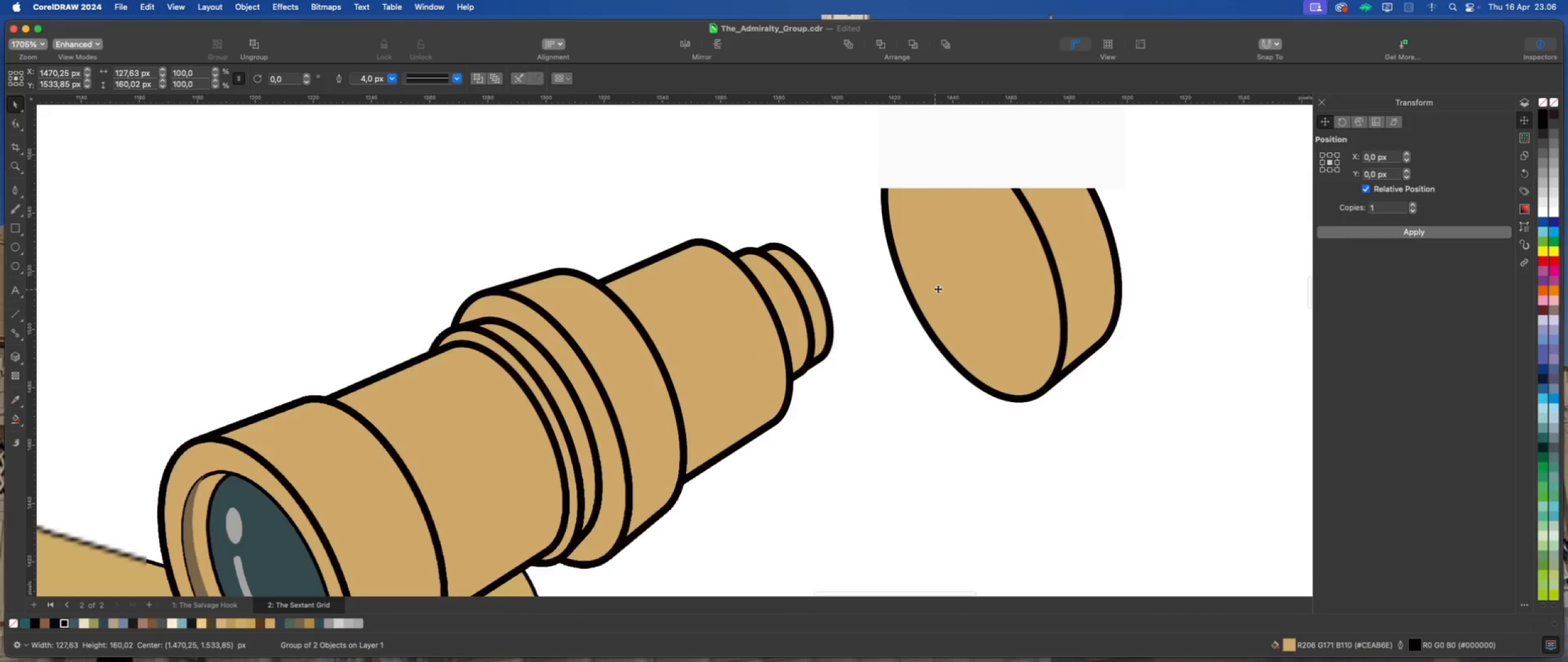 
left_click_drag(start_coordinate=[954, 439], to_coordinate=[900, 413])
 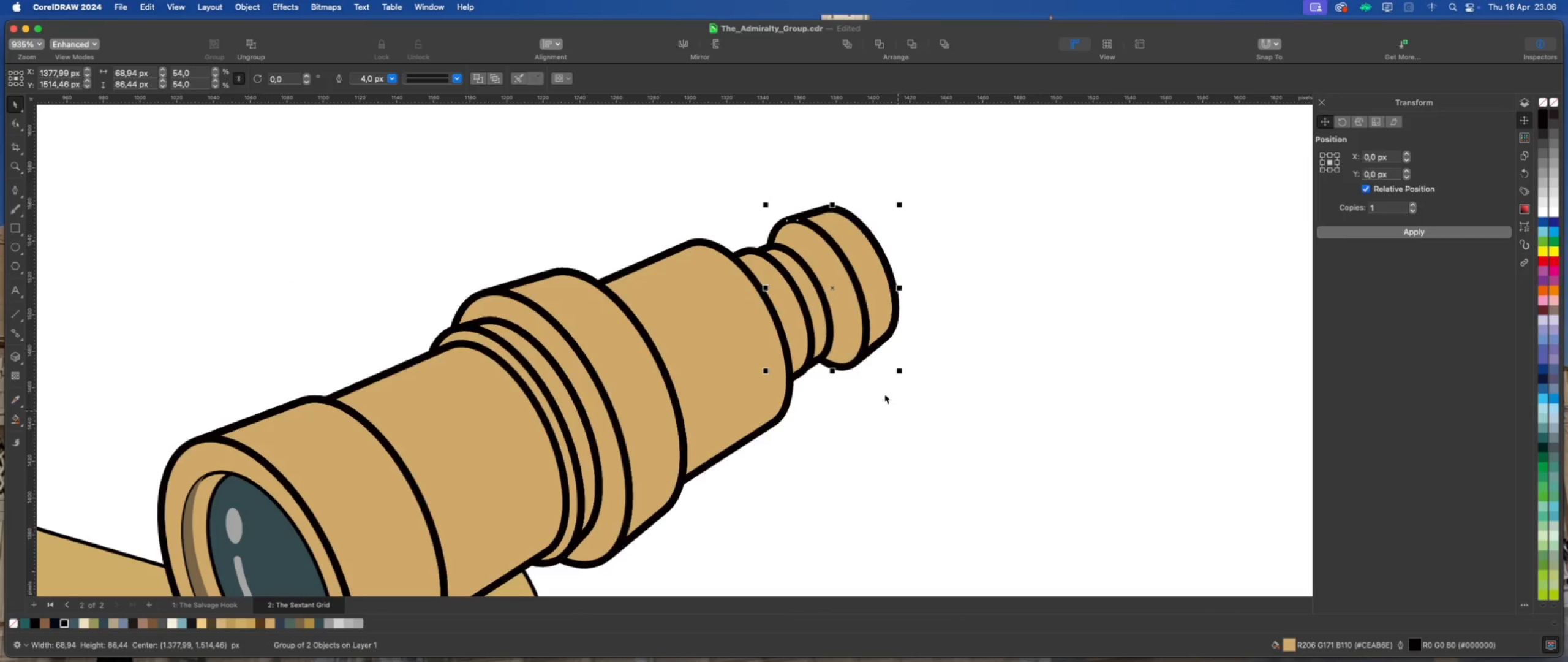 
hold_key(key=ShiftLeft, duration=1.04)
 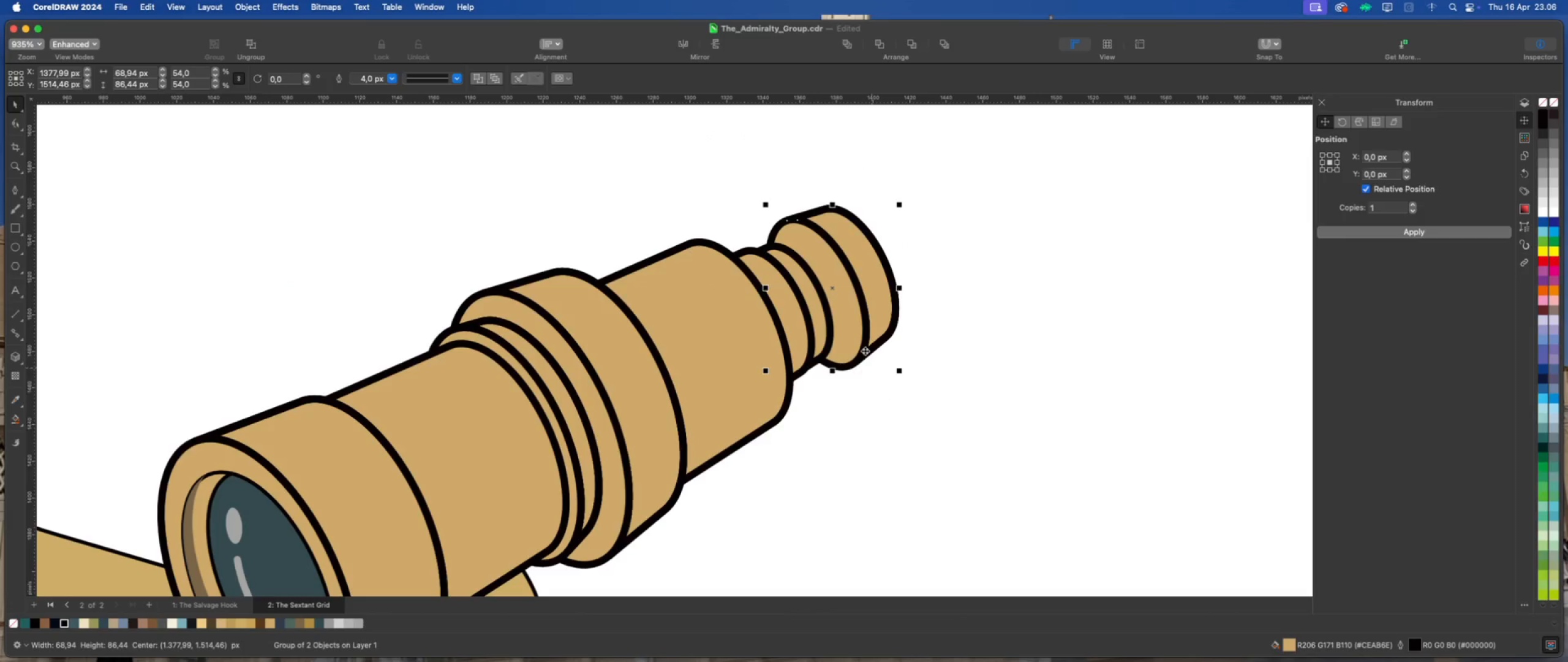 
left_click_drag(start_coordinate=[853, 323], to_coordinate=[839, 327])
 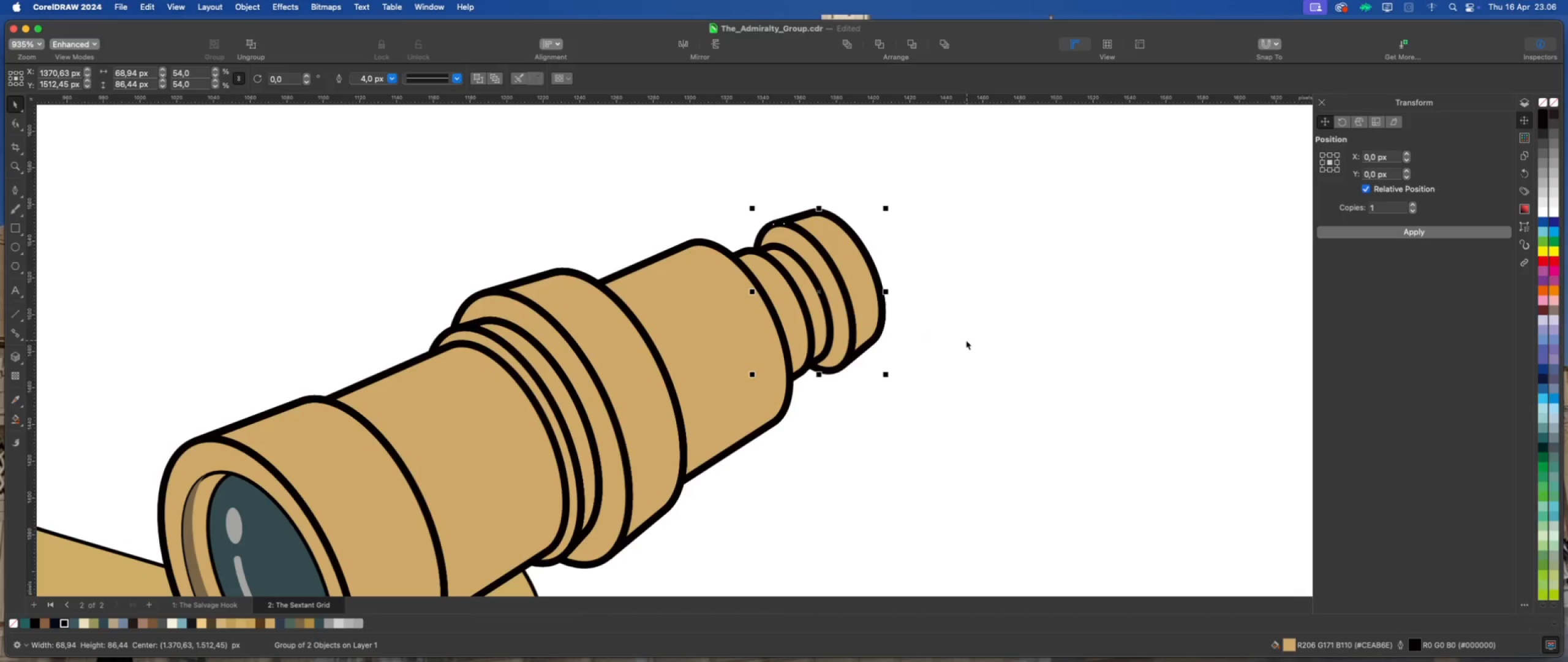 
right_click([862, 303])
 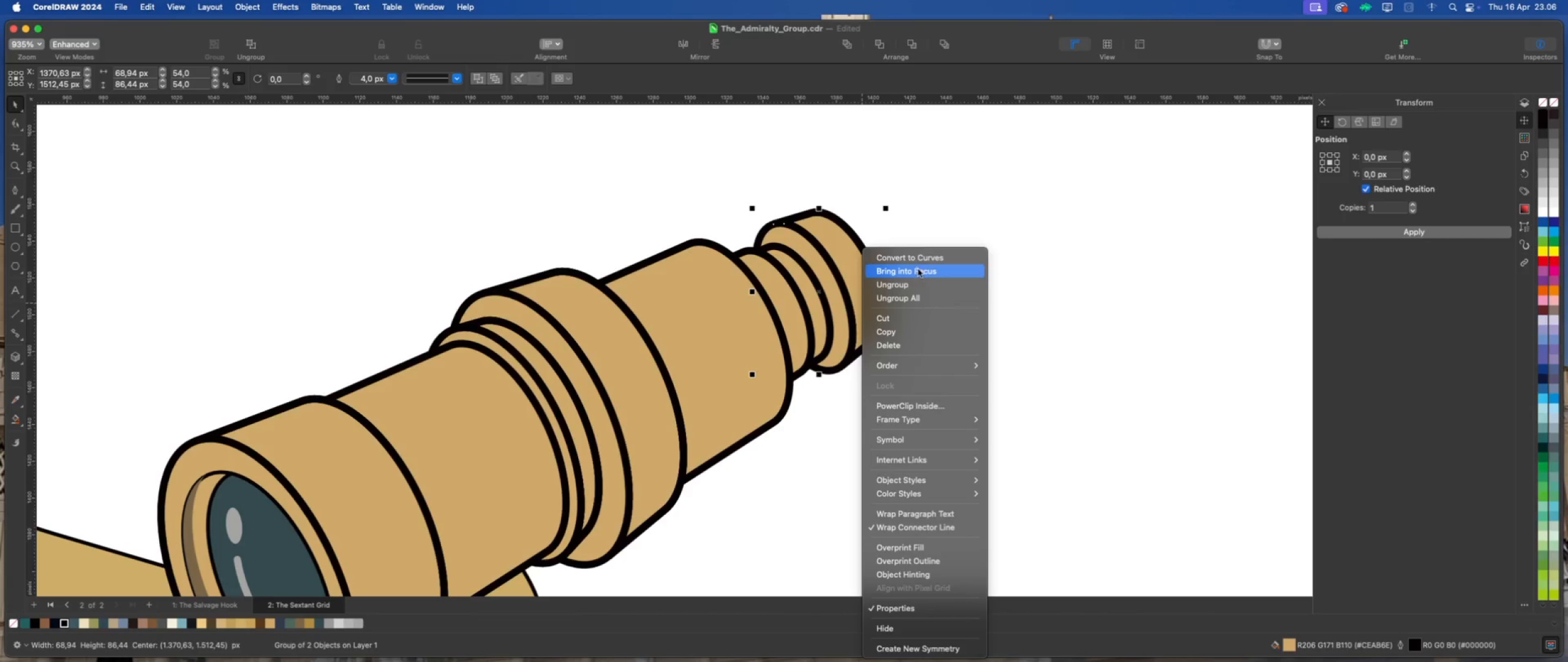 
left_click([919, 285])
 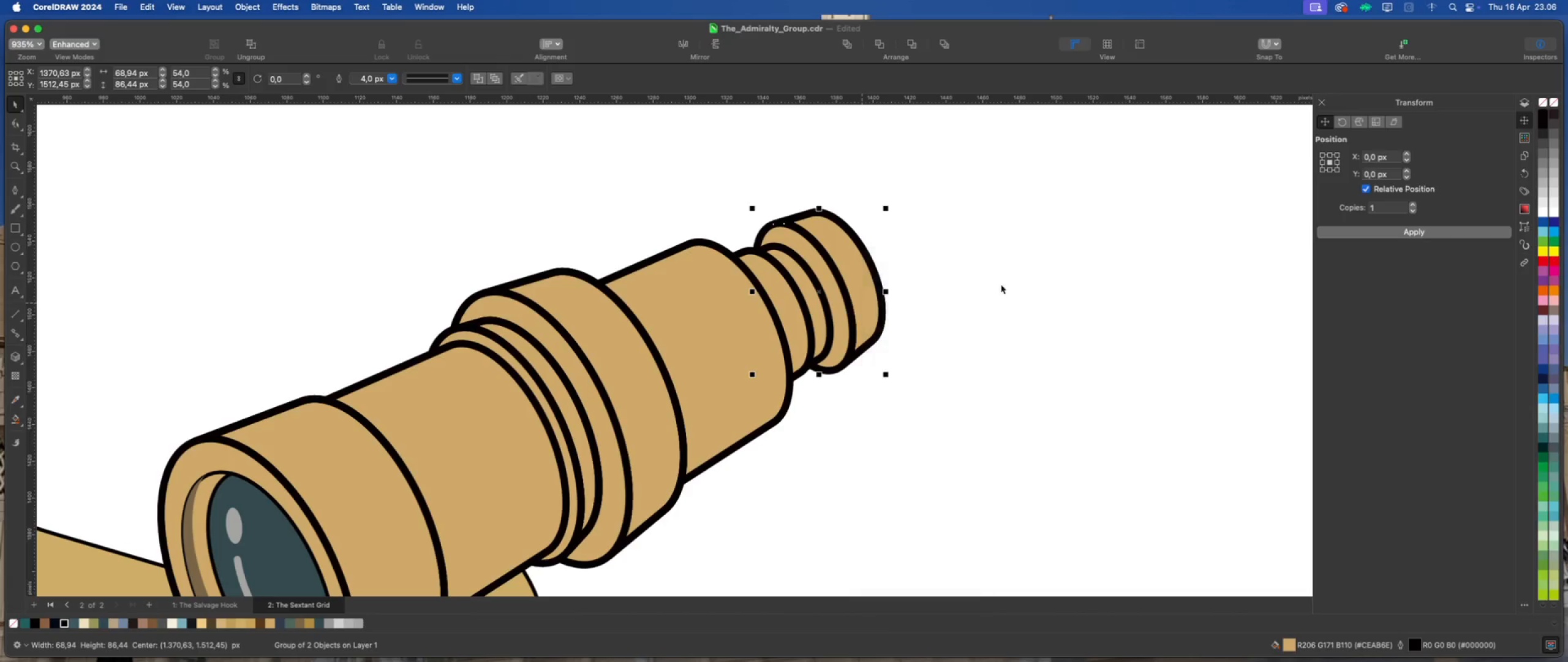 
left_click([1001, 284])
 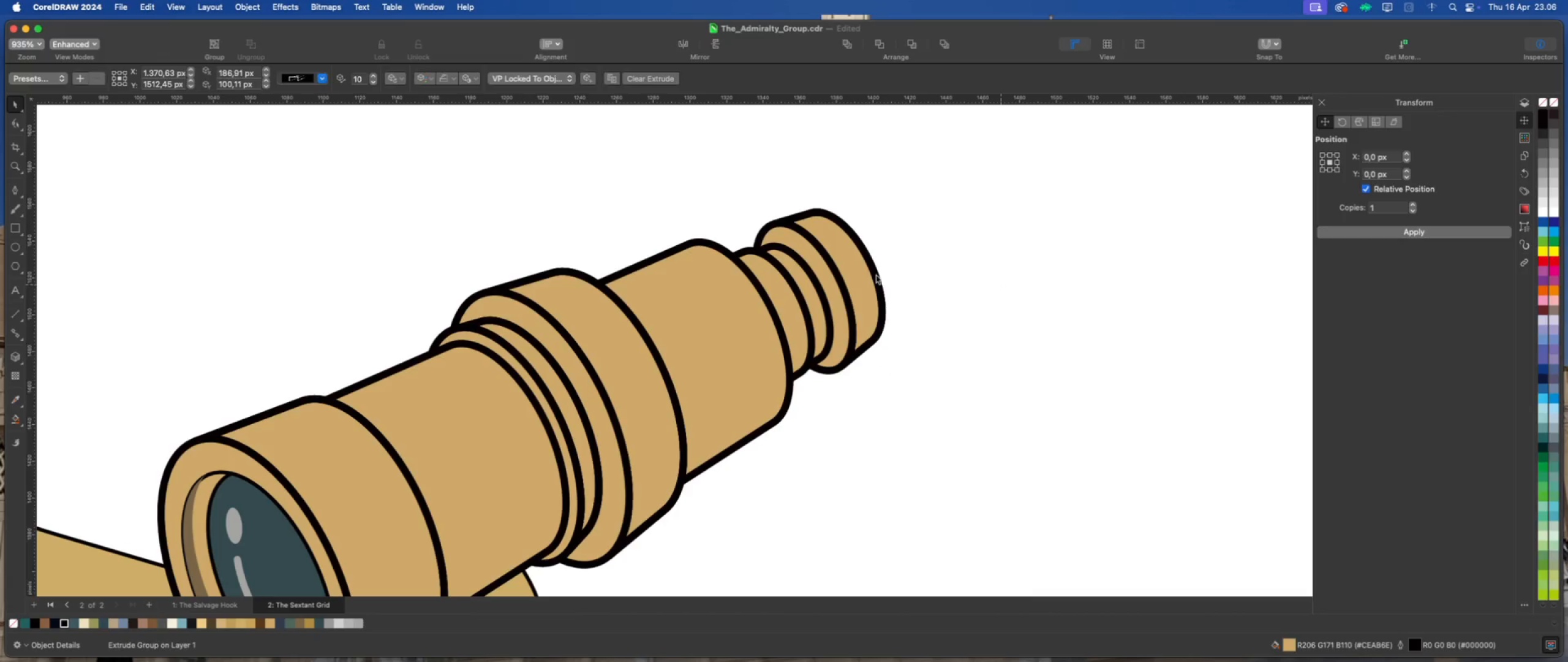 
scroll: coordinate [759, 289], scroll_direction: down, amount: 10.0
 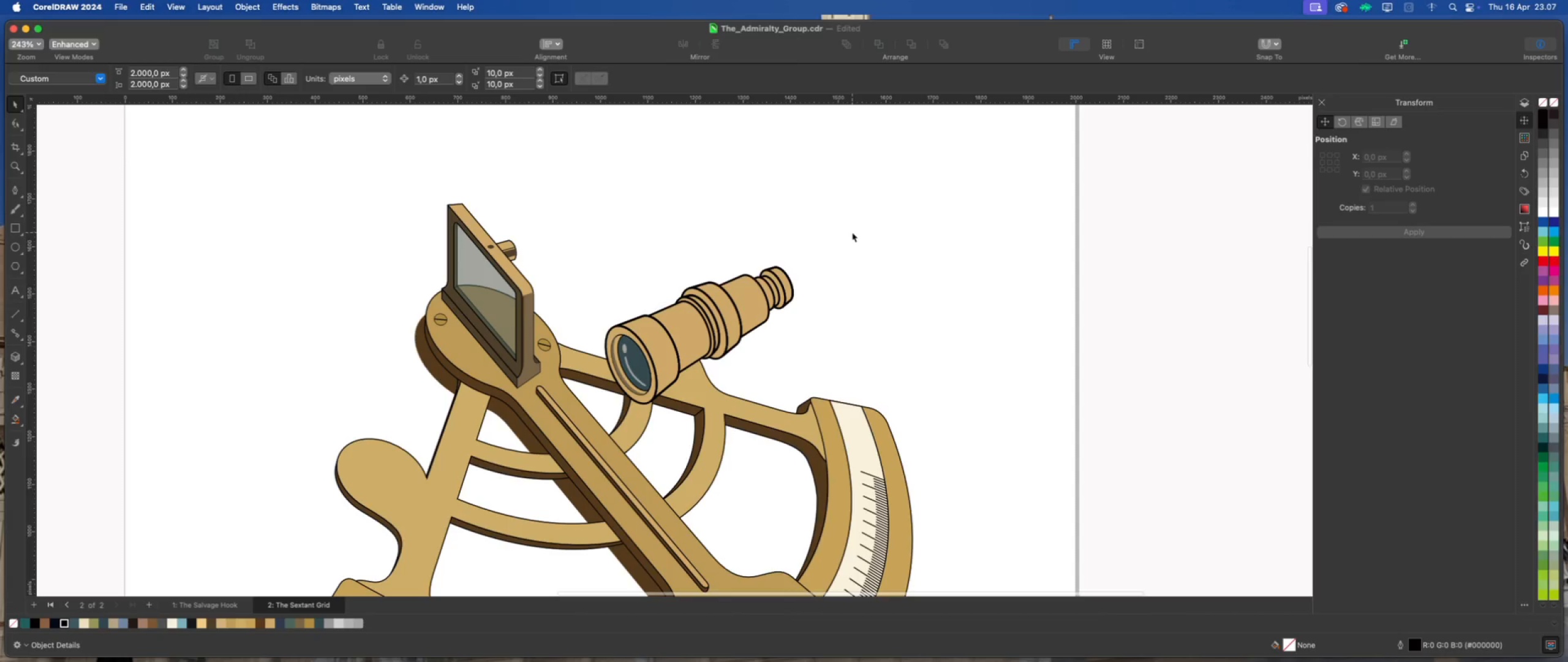 
left_click_drag(start_coordinate=[851, 234], to_coordinate=[593, 414])
 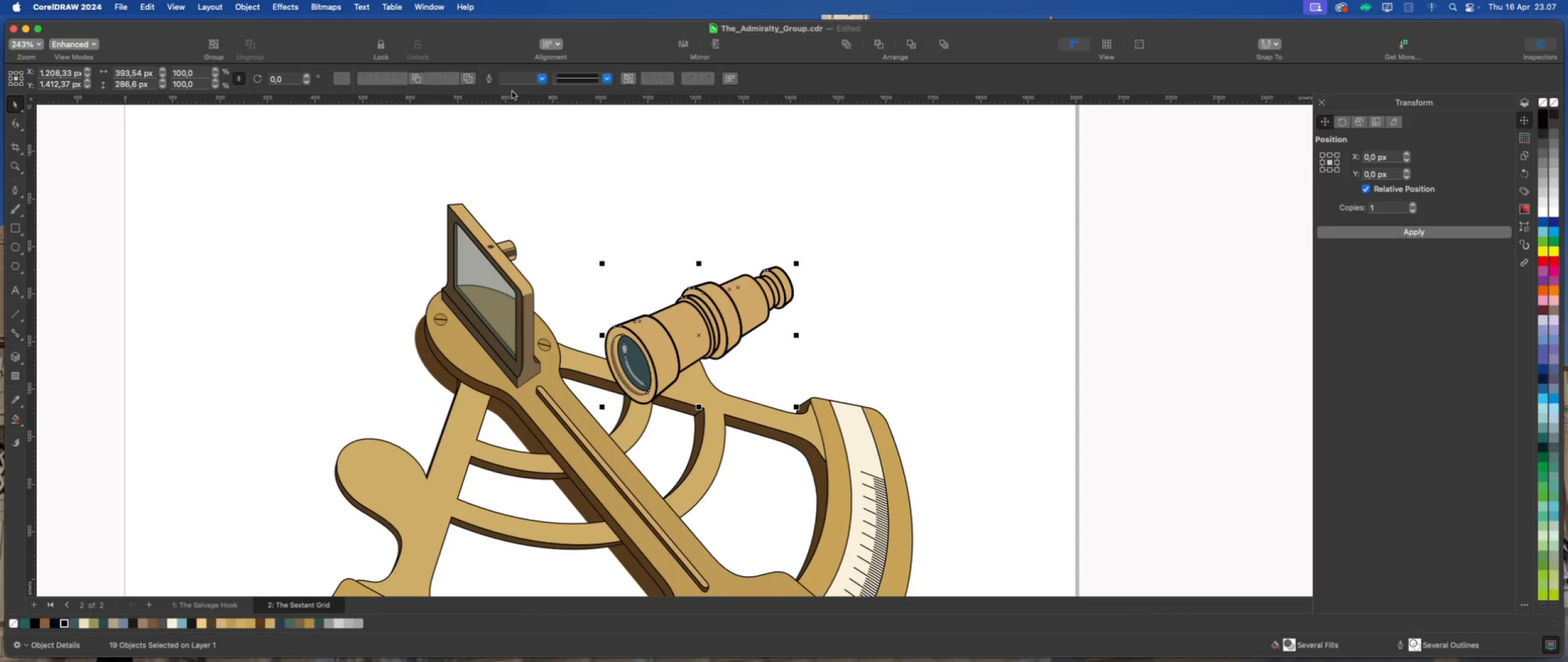 
left_click([538, 81])
 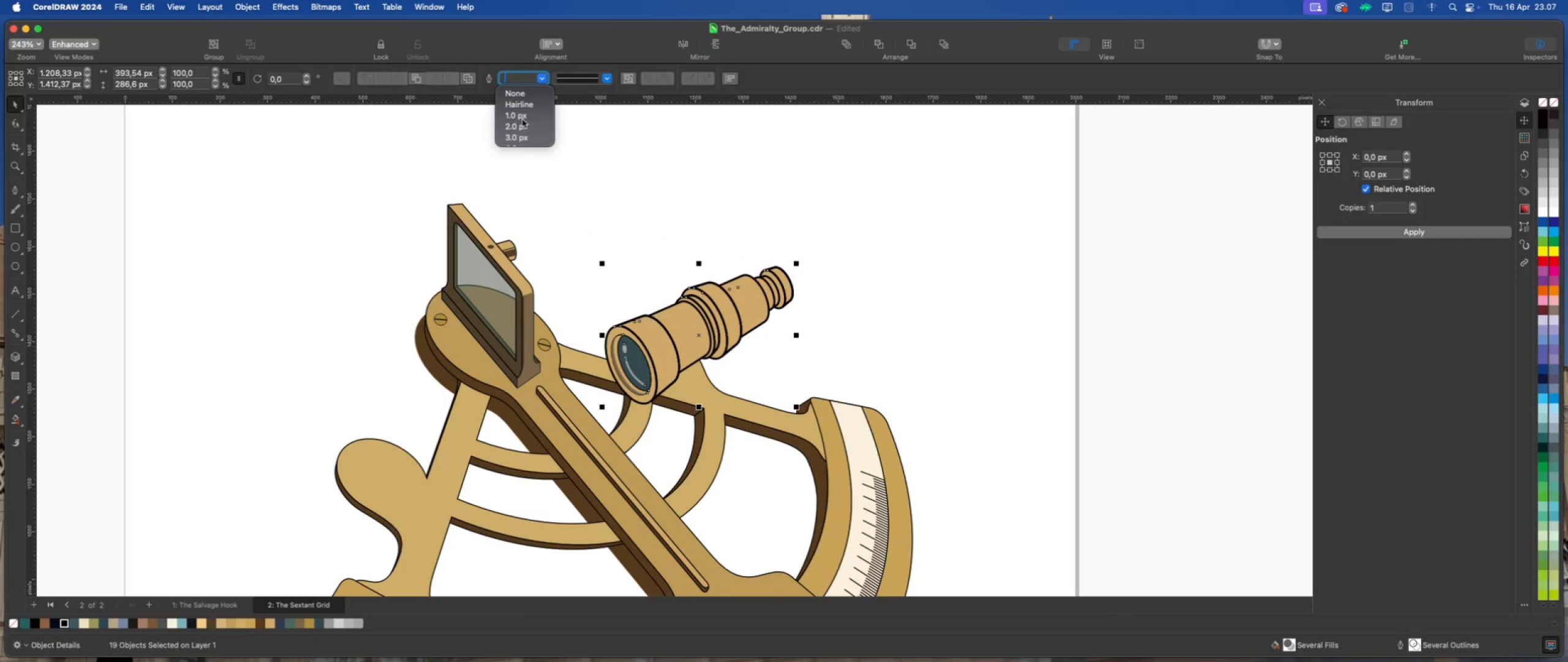 
left_click([519, 129])
 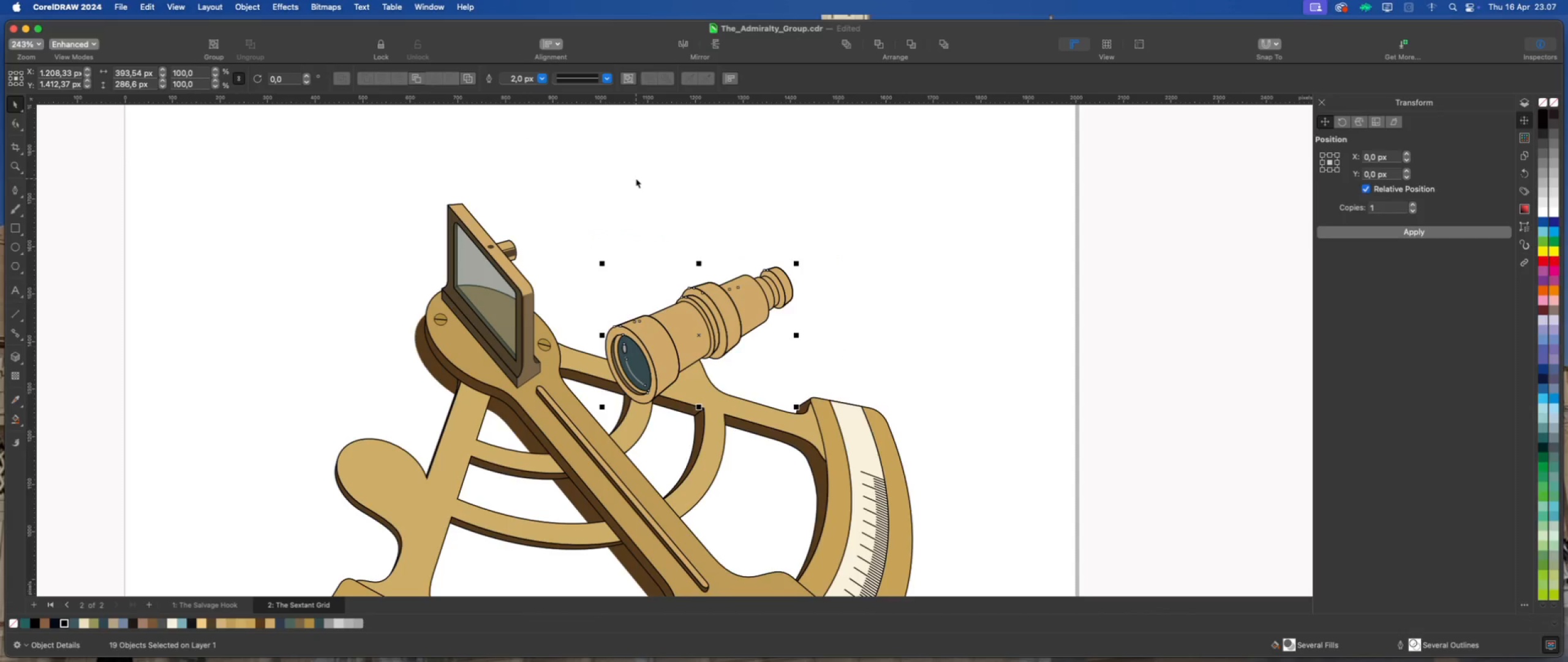 
left_click([636, 178])
 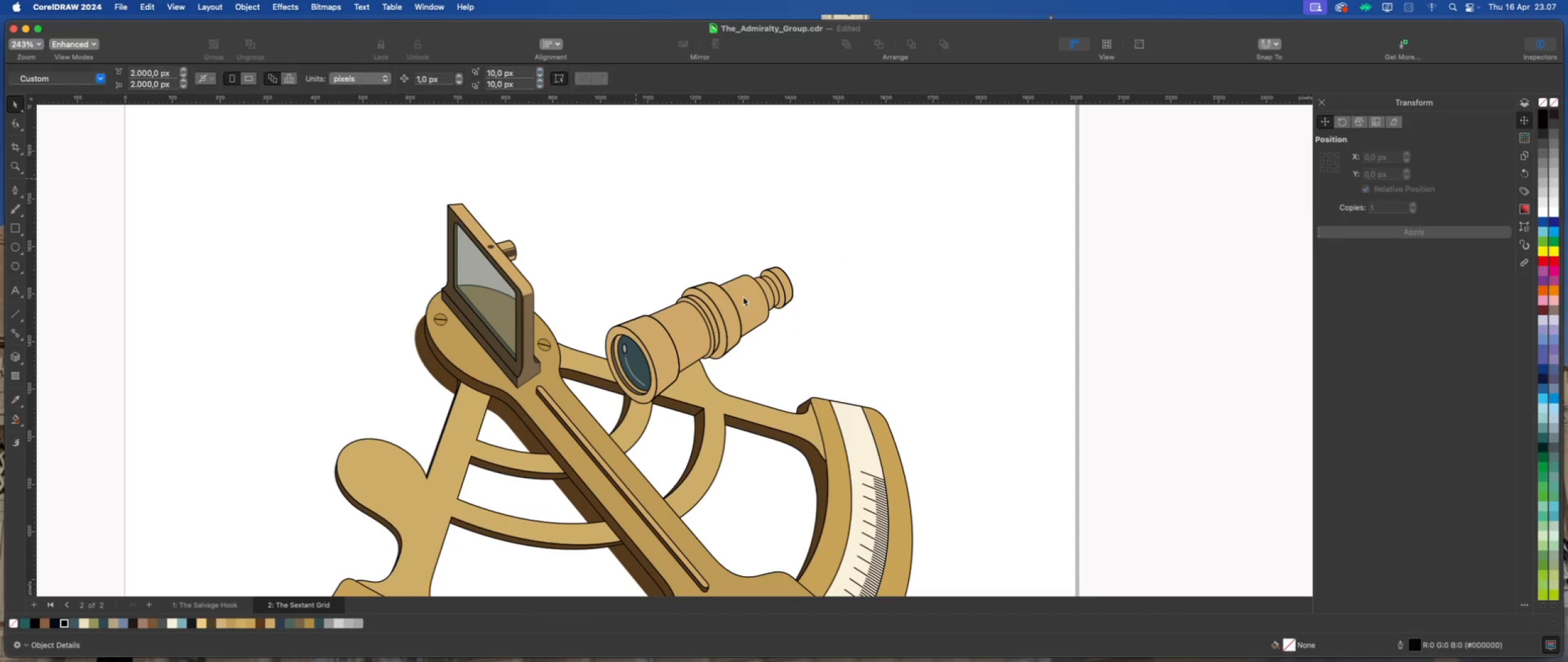 
scroll: coordinate [797, 302], scroll_direction: up, amount: 6.0
 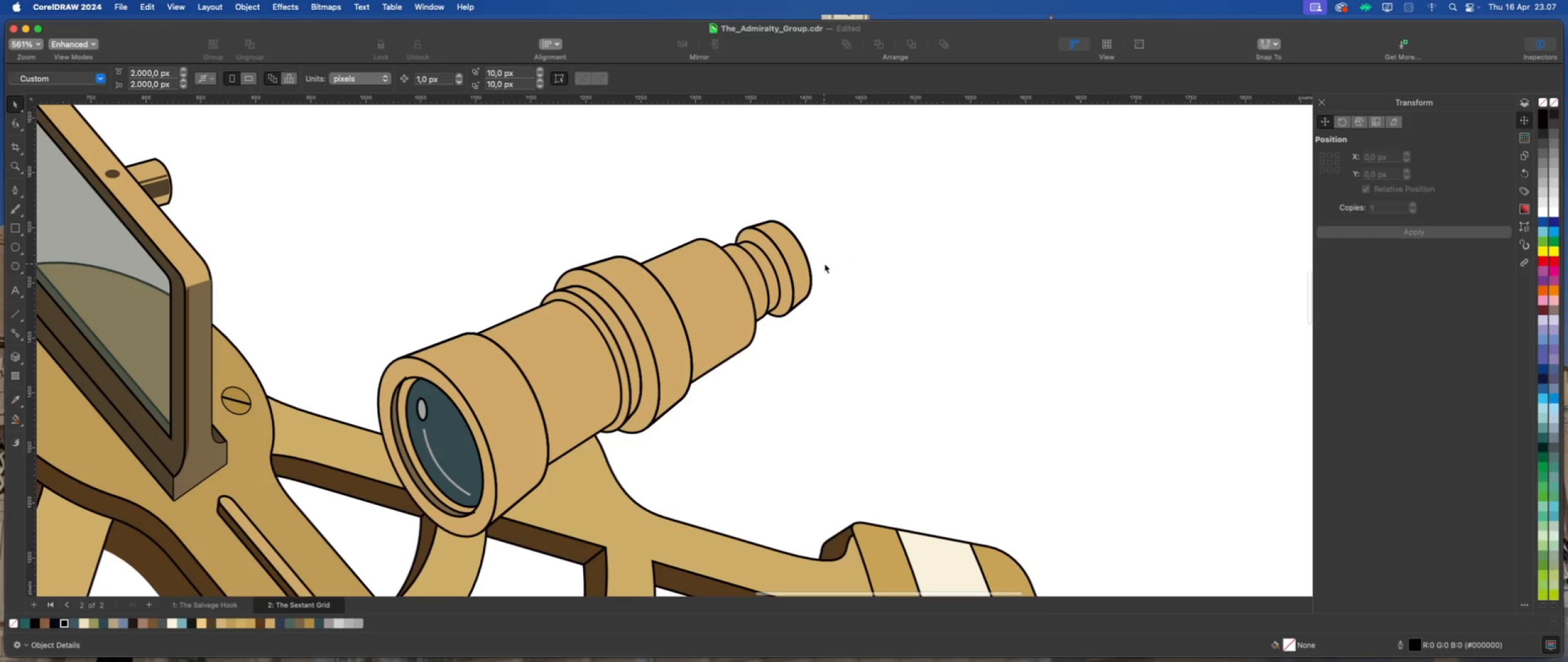 
left_click([785, 261])
 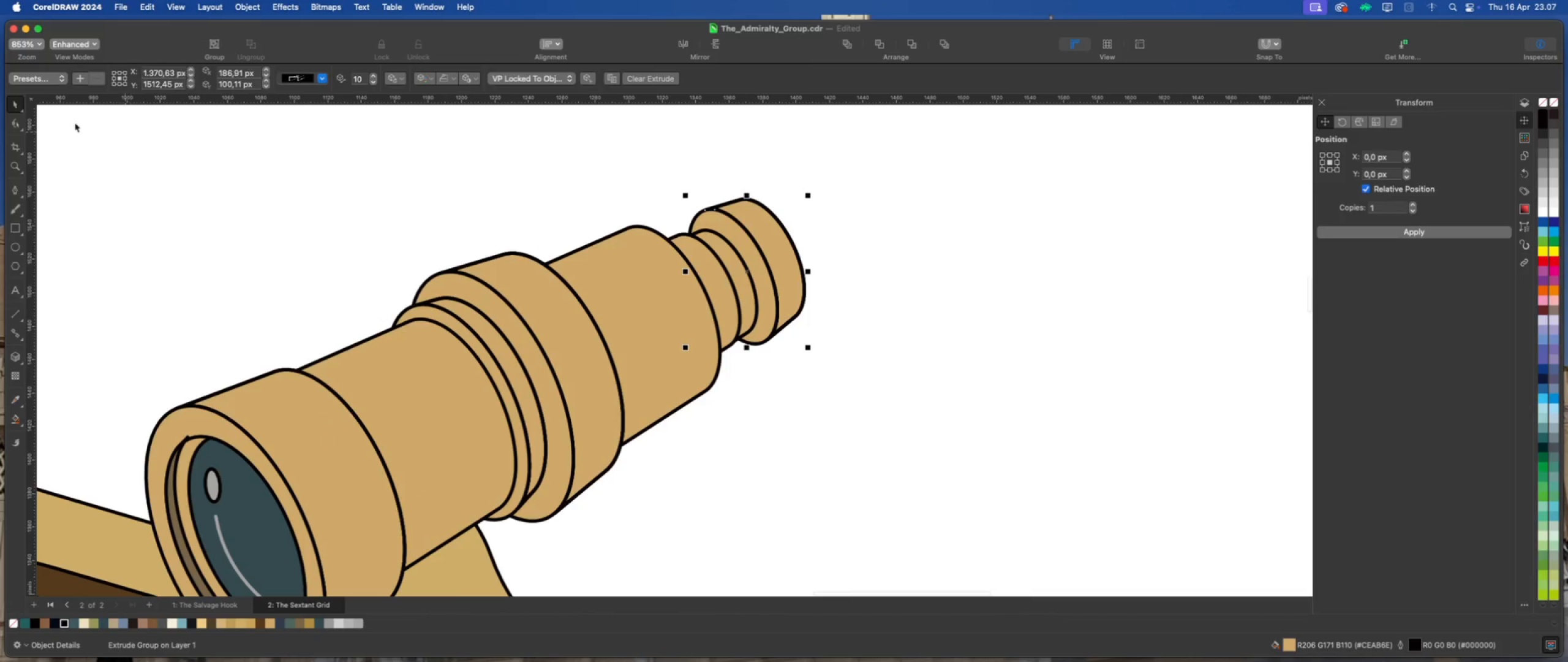 
scroll: coordinate [824, 264], scroll_direction: up, amount: 3.0
 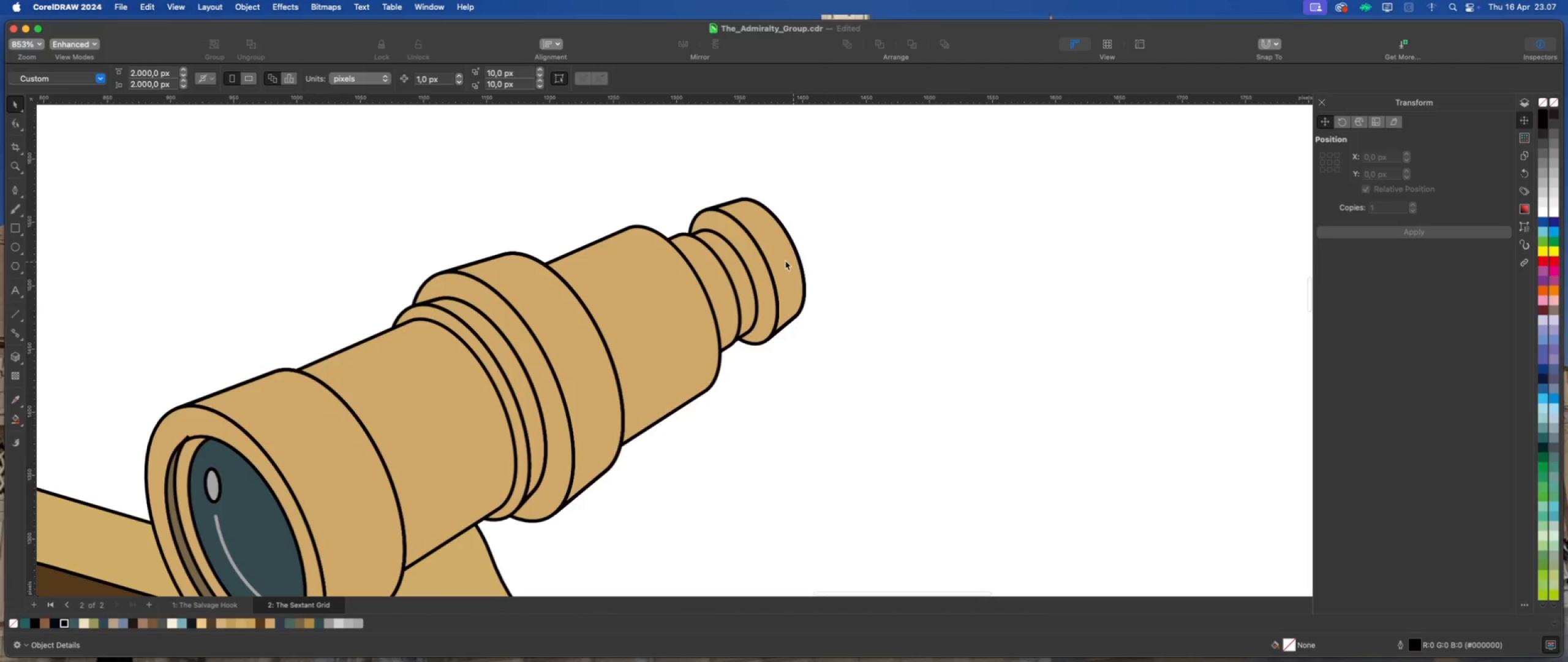 
left_click([16, 121])
 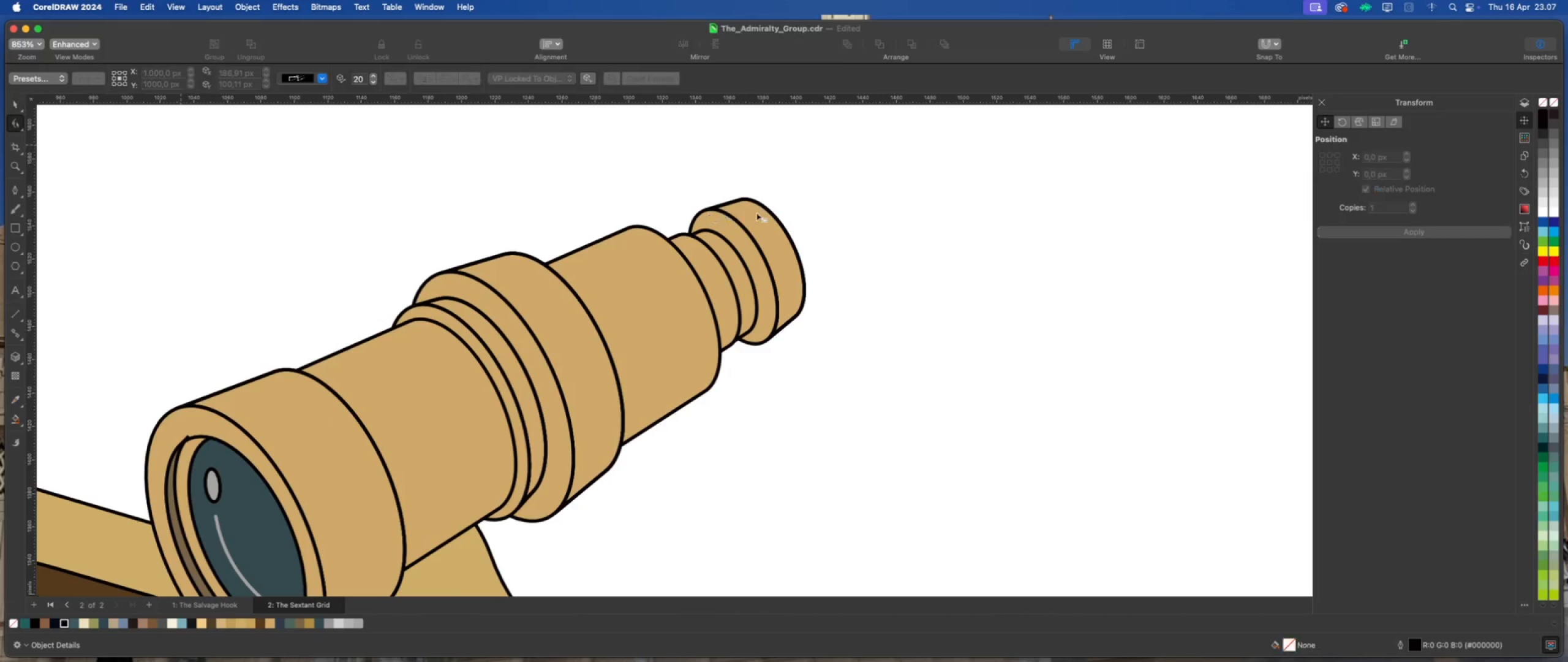 
left_click([756, 211])
 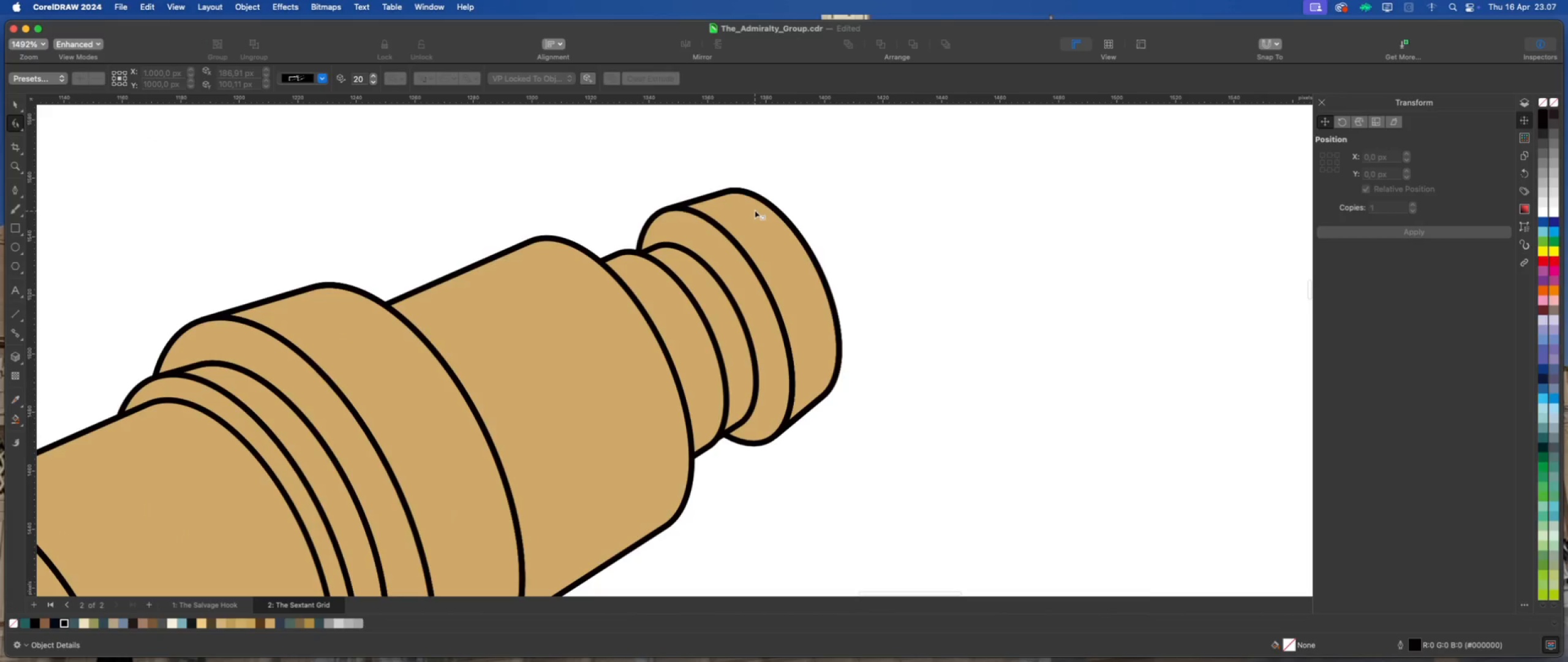 
scroll: coordinate [753, 210], scroll_direction: up, amount: 6.0
 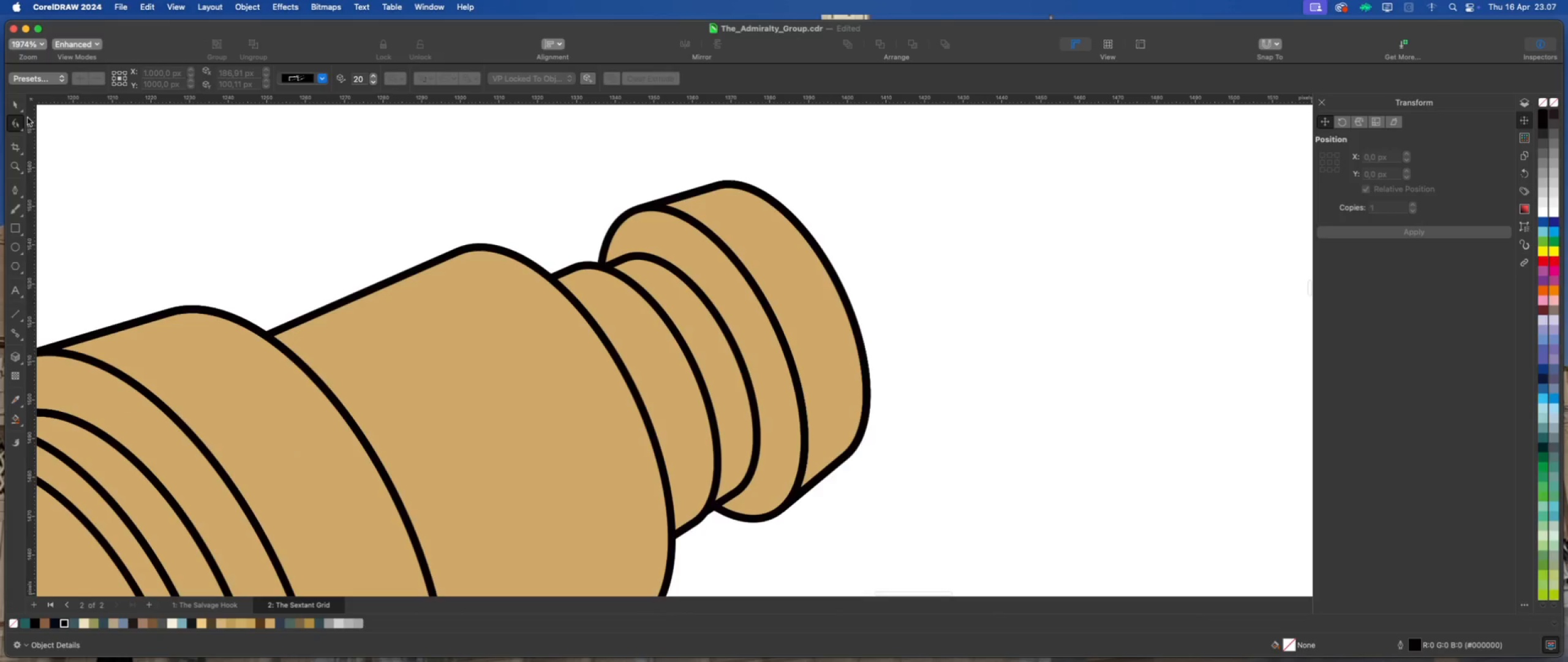 
left_click([15, 103])
 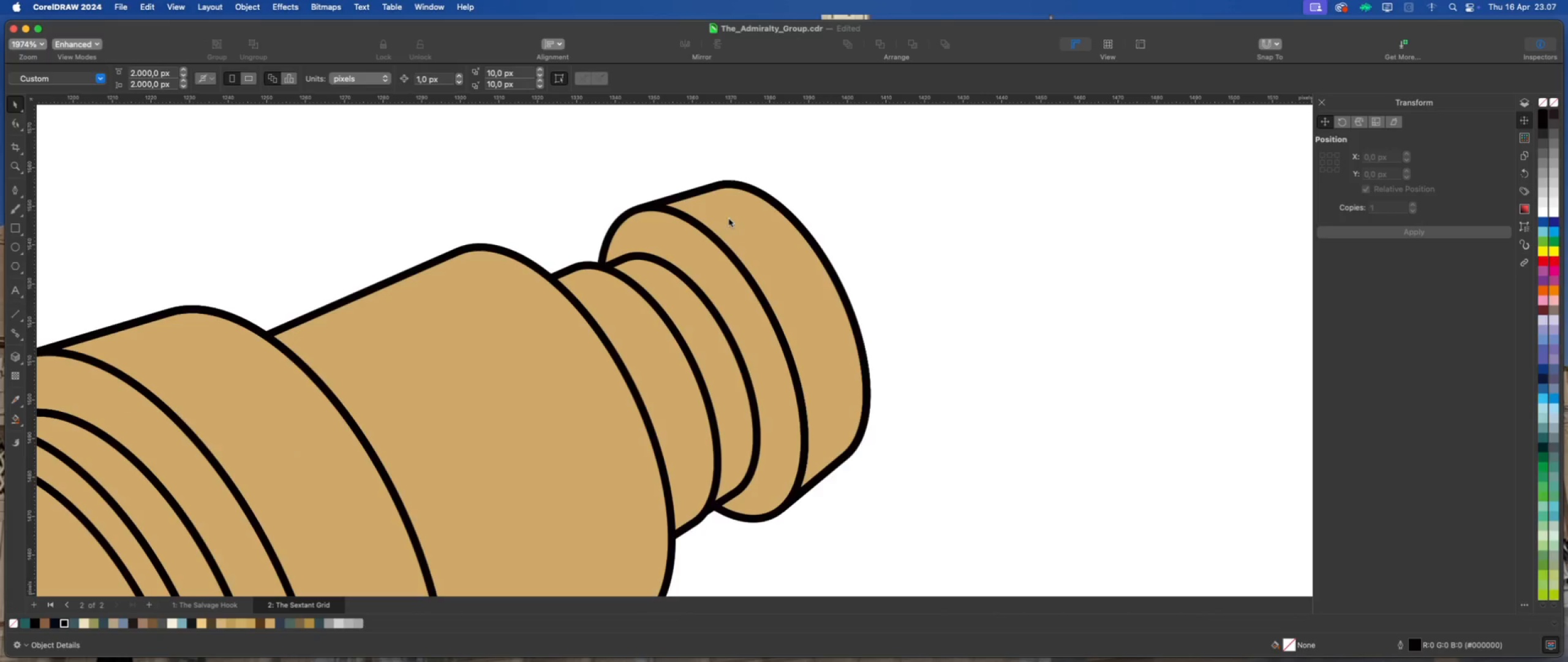 
left_click([736, 215])
 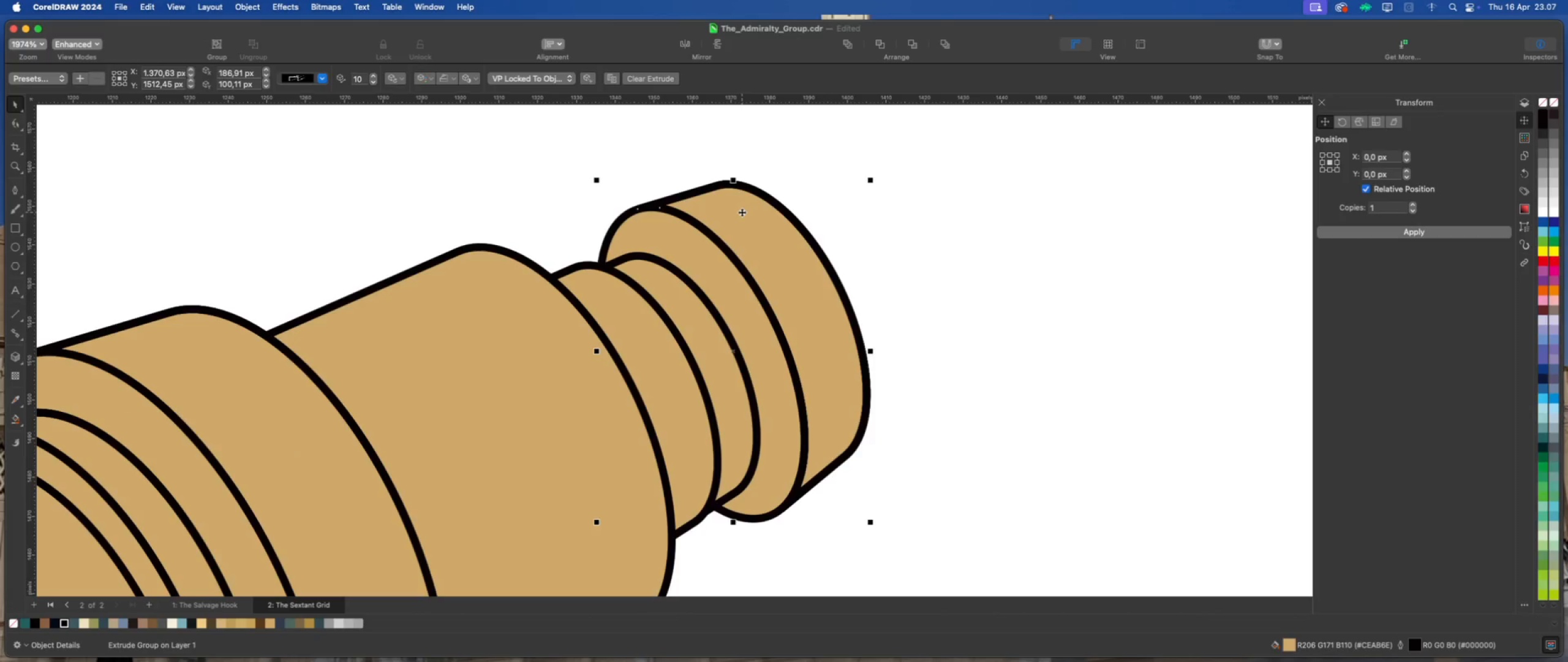 
right_click([742, 212])
 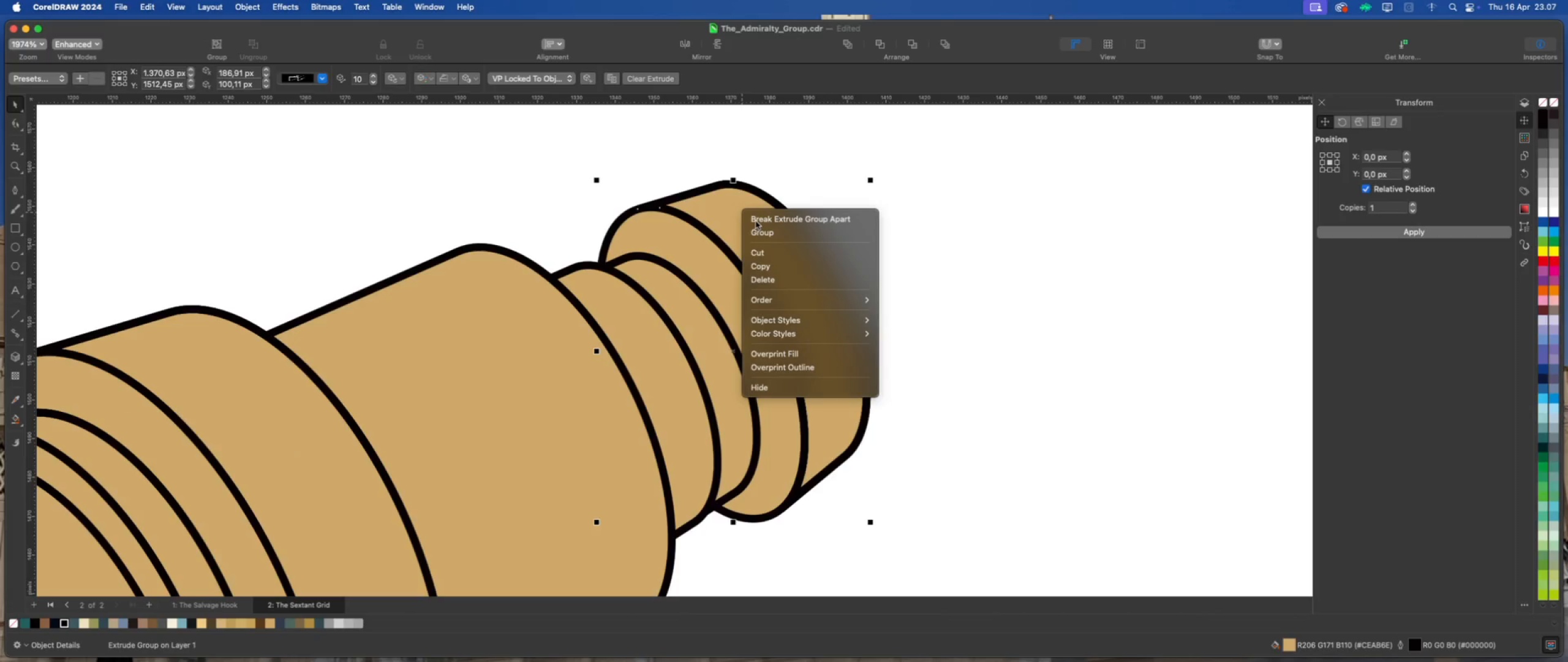 
left_click([764, 219])
 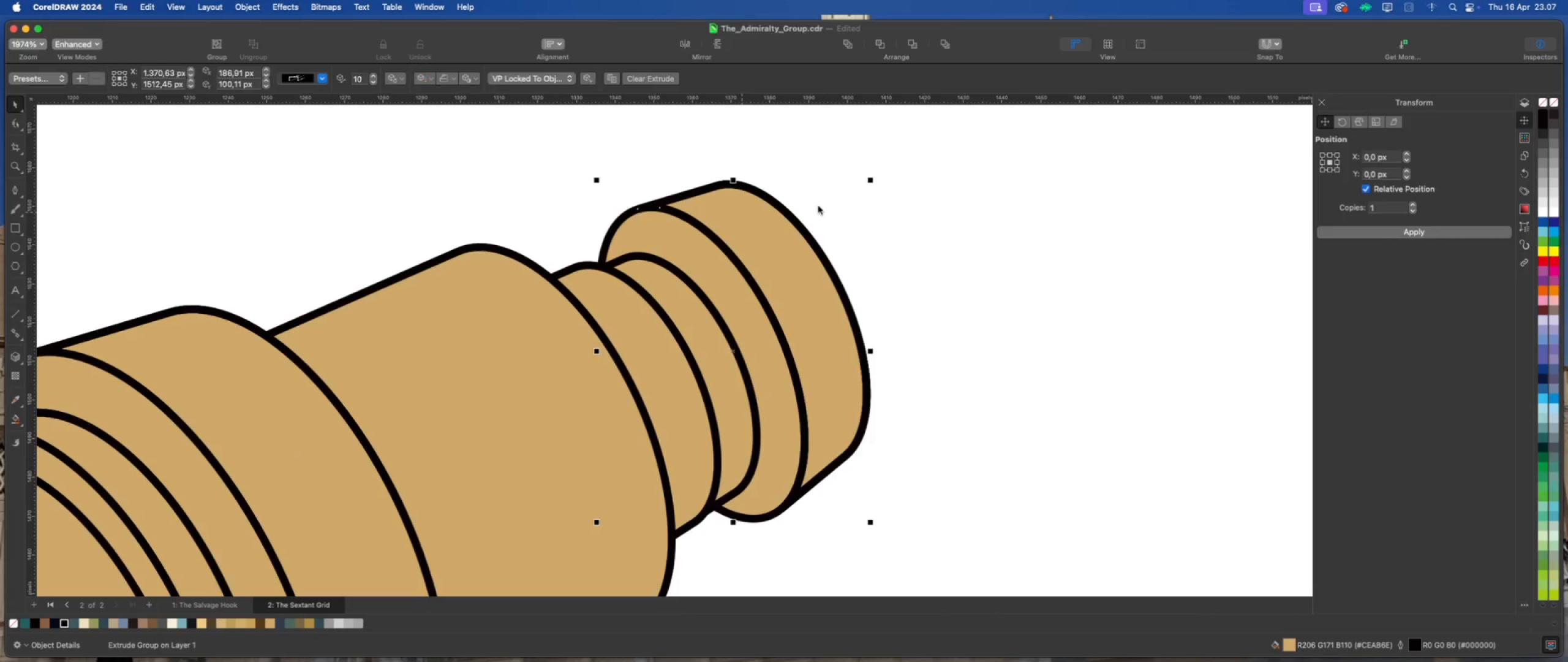 
double_click([745, 232])
 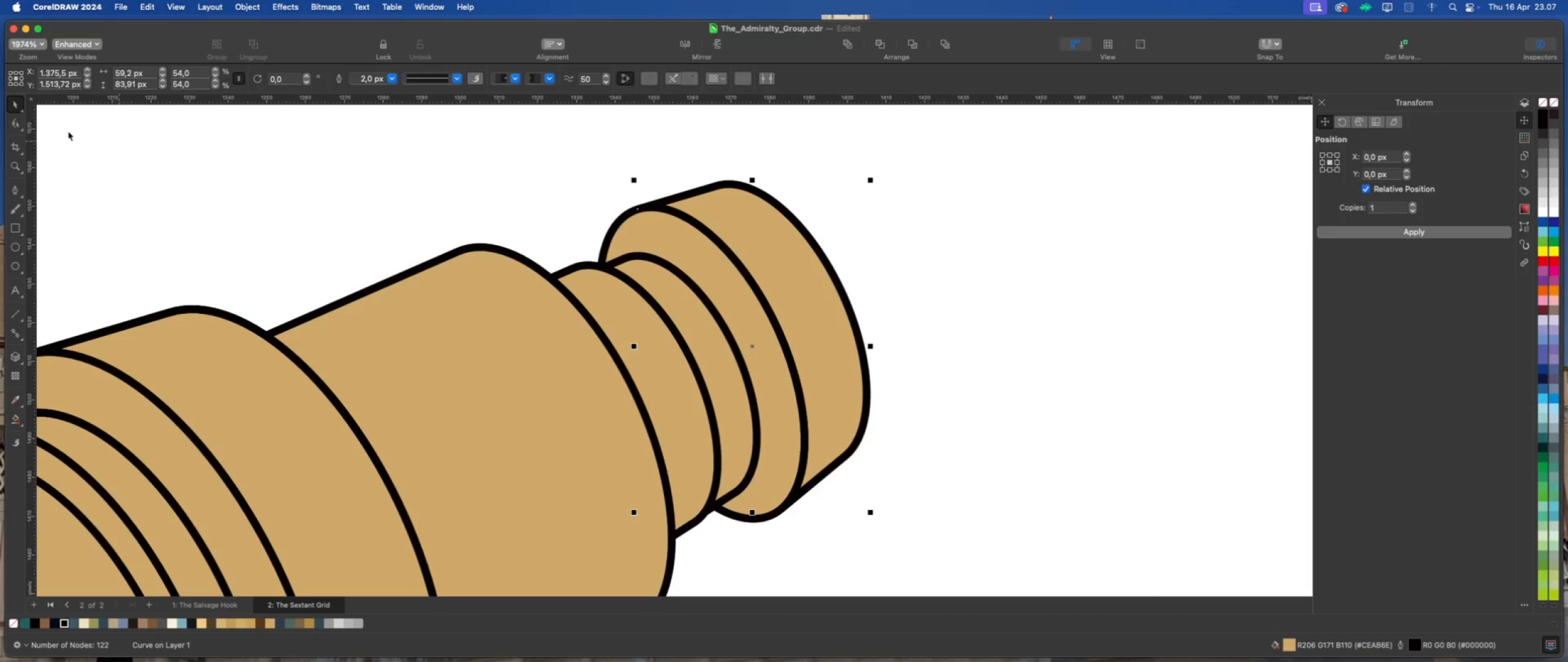 
left_click([18, 120])
 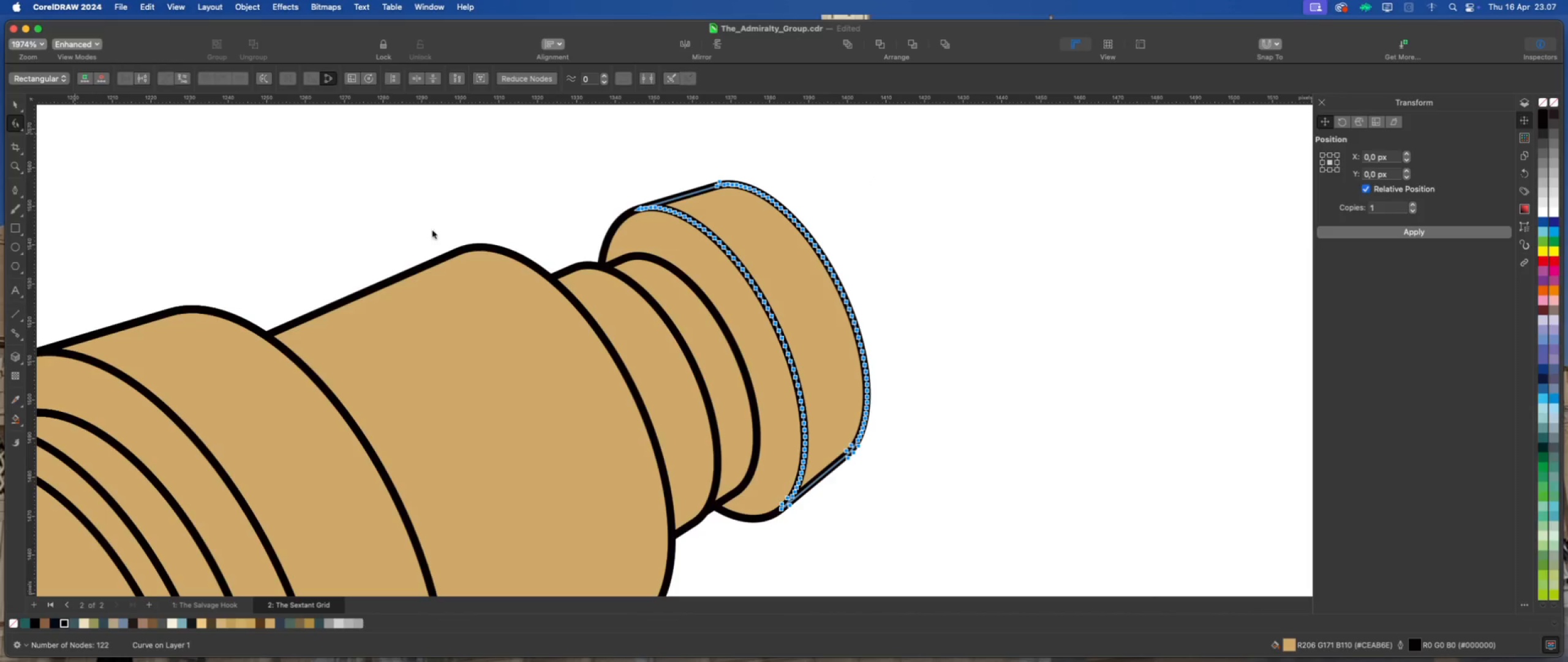 
scroll: coordinate [573, 248], scroll_direction: down, amount: 2.0
 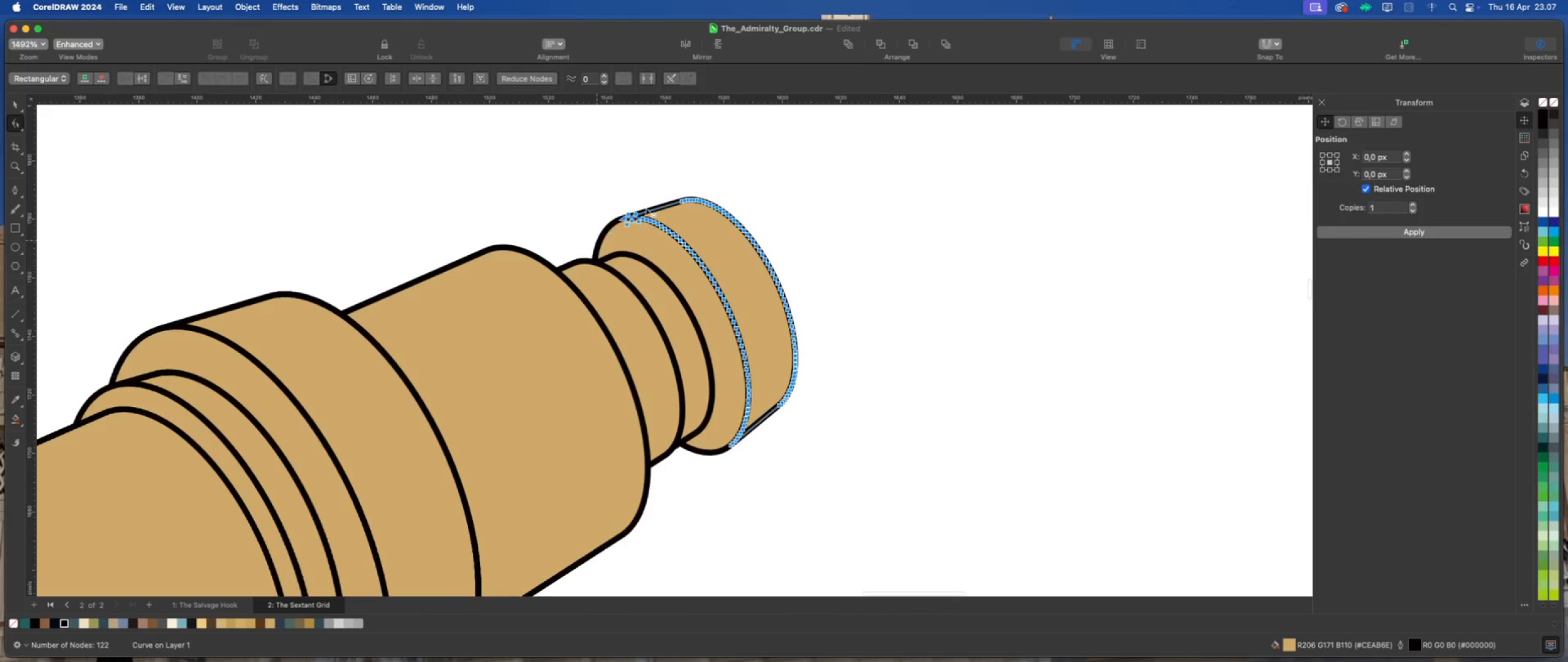 
scroll: coordinate [696, 200], scroll_direction: up, amount: 10.0
 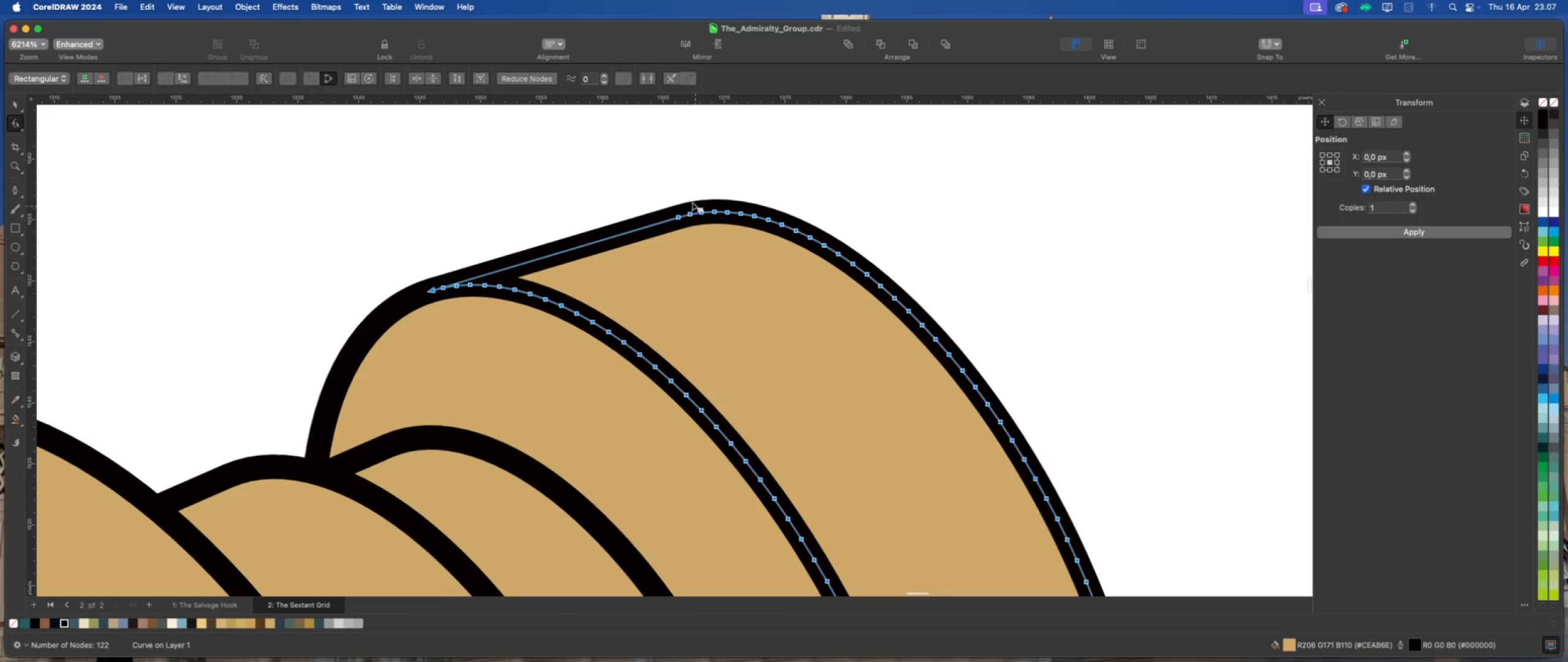 
left_click_drag(start_coordinate=[686, 186], to_coordinate=[862, 278])
 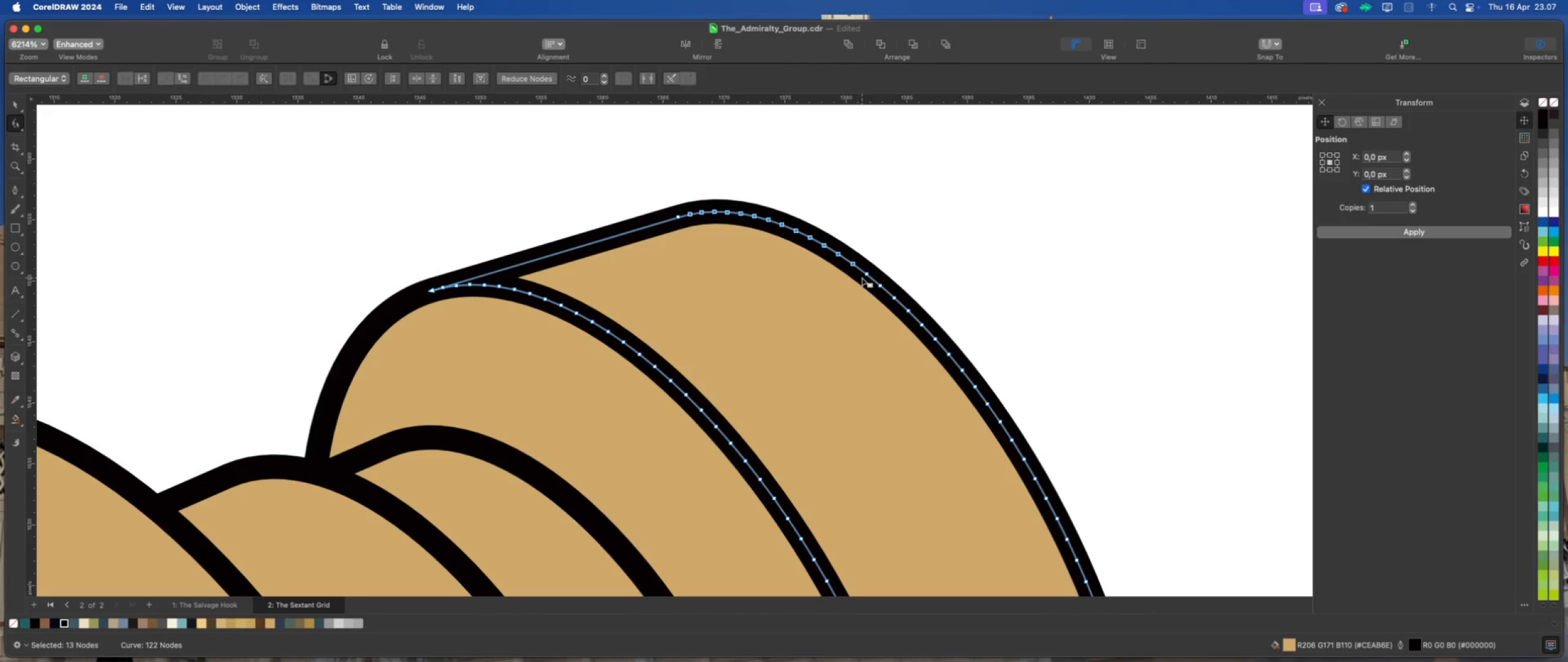 
key(Delete)
 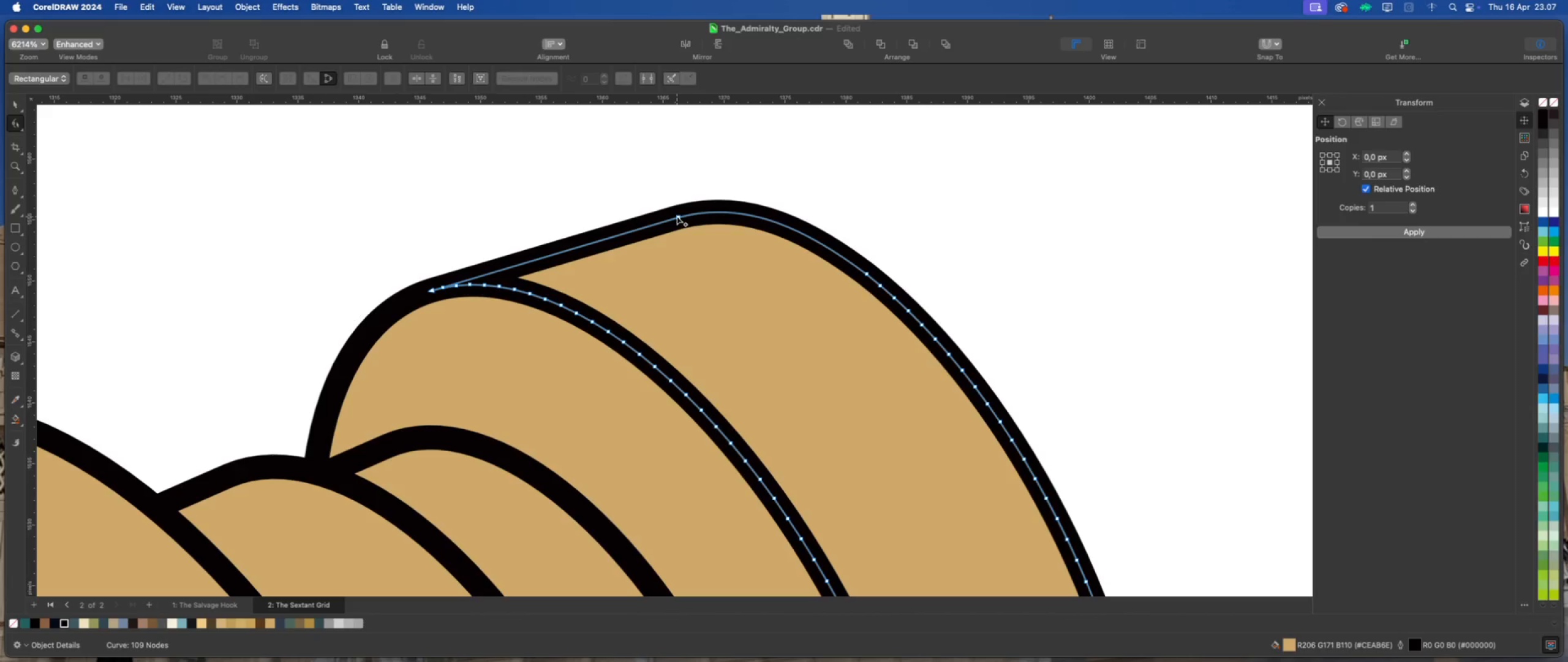 
scroll: coordinate [777, 212], scroll_direction: down, amount: 7.0
 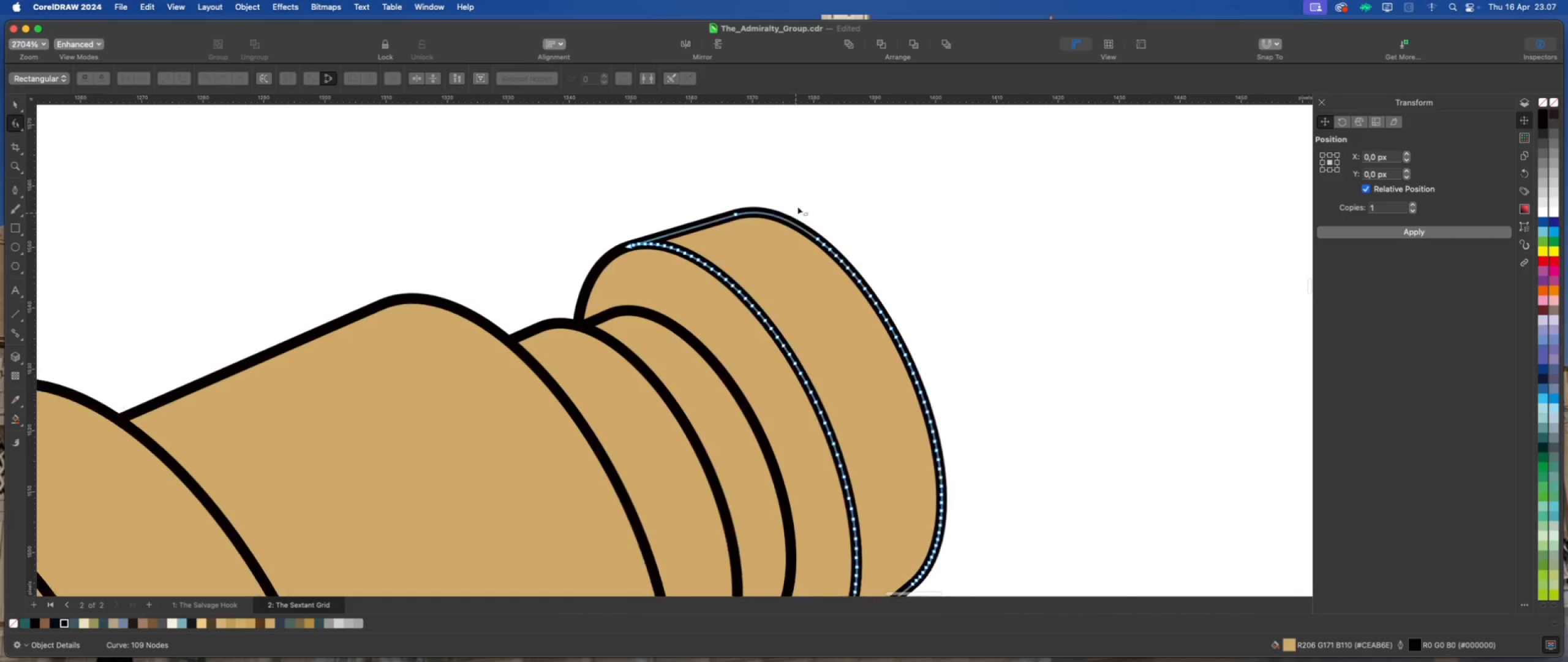 
left_click_drag(start_coordinate=[796, 202], to_coordinate=[917, 342])
 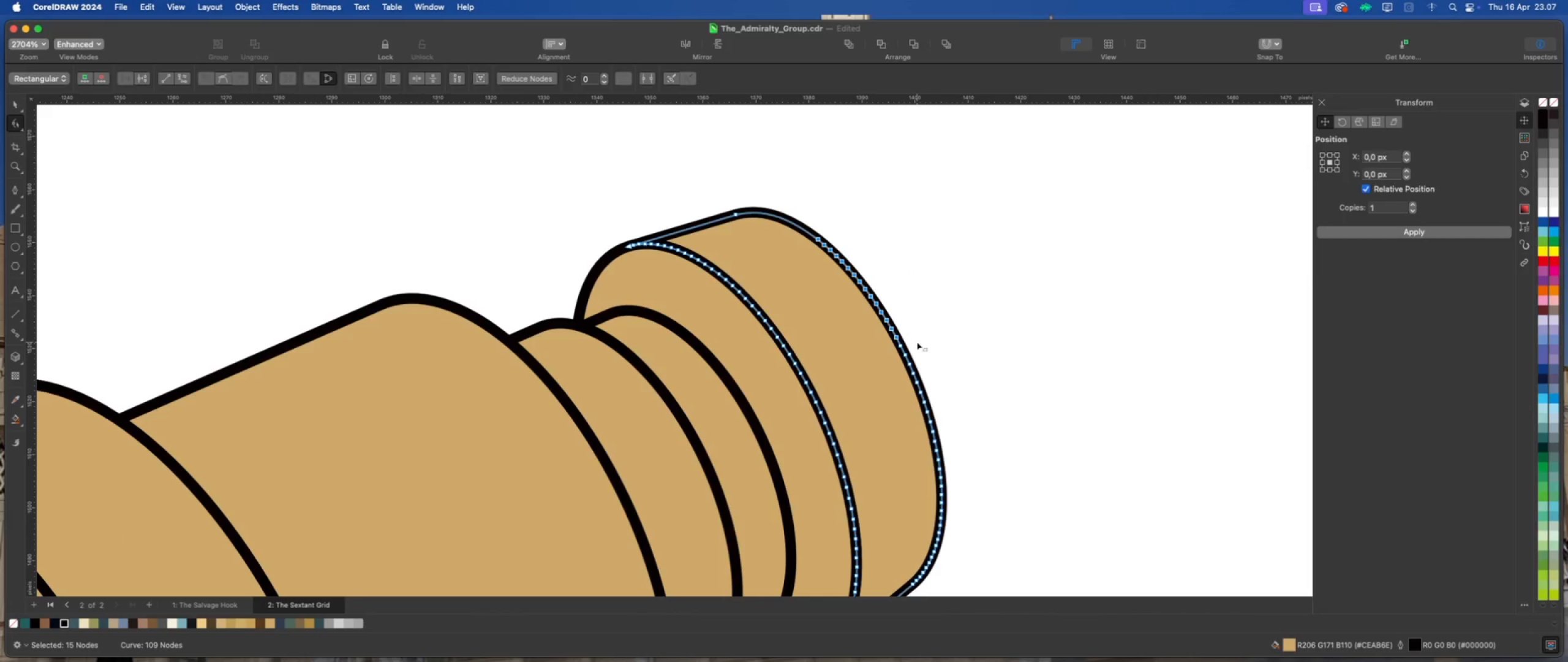 
key(Delete)
 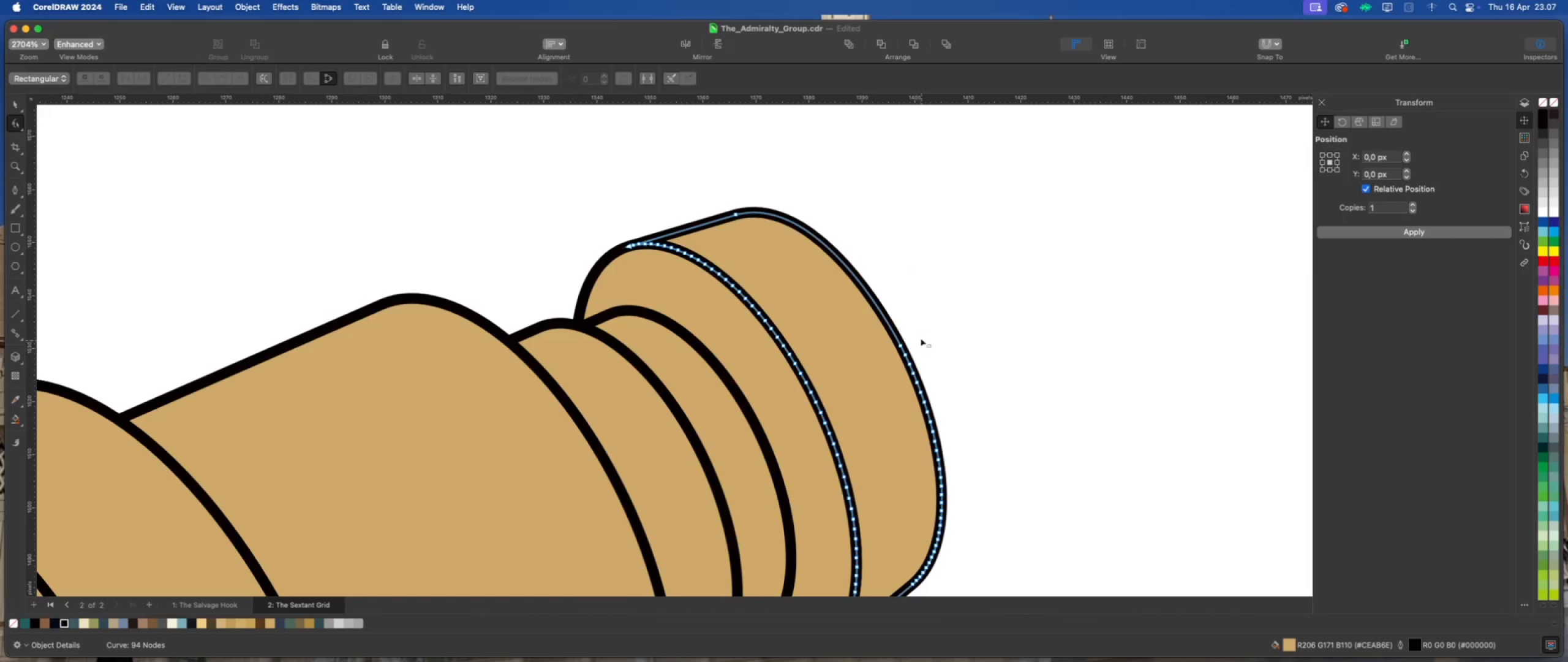 
scroll: coordinate [859, 299], scroll_direction: down, amount: 7.0
 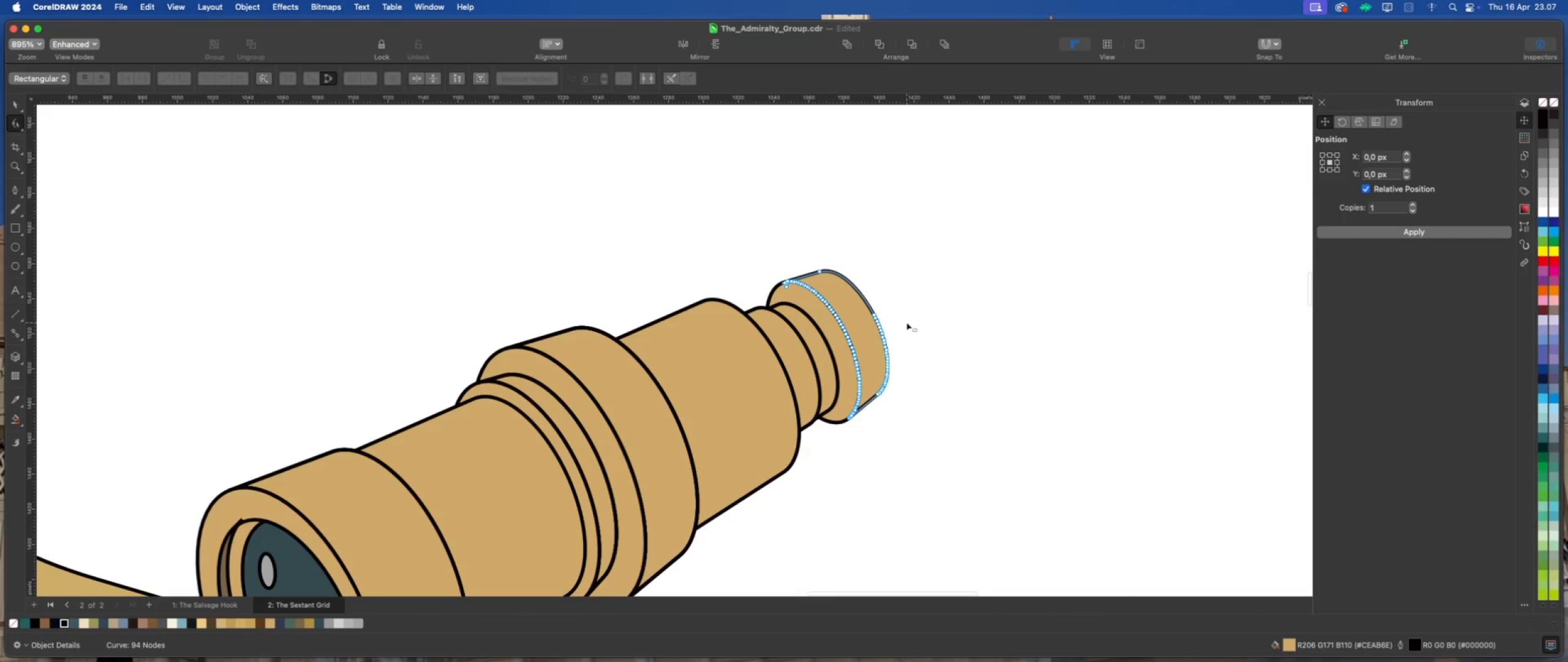 
scroll: coordinate [881, 320], scroll_direction: up, amount: 6.0
 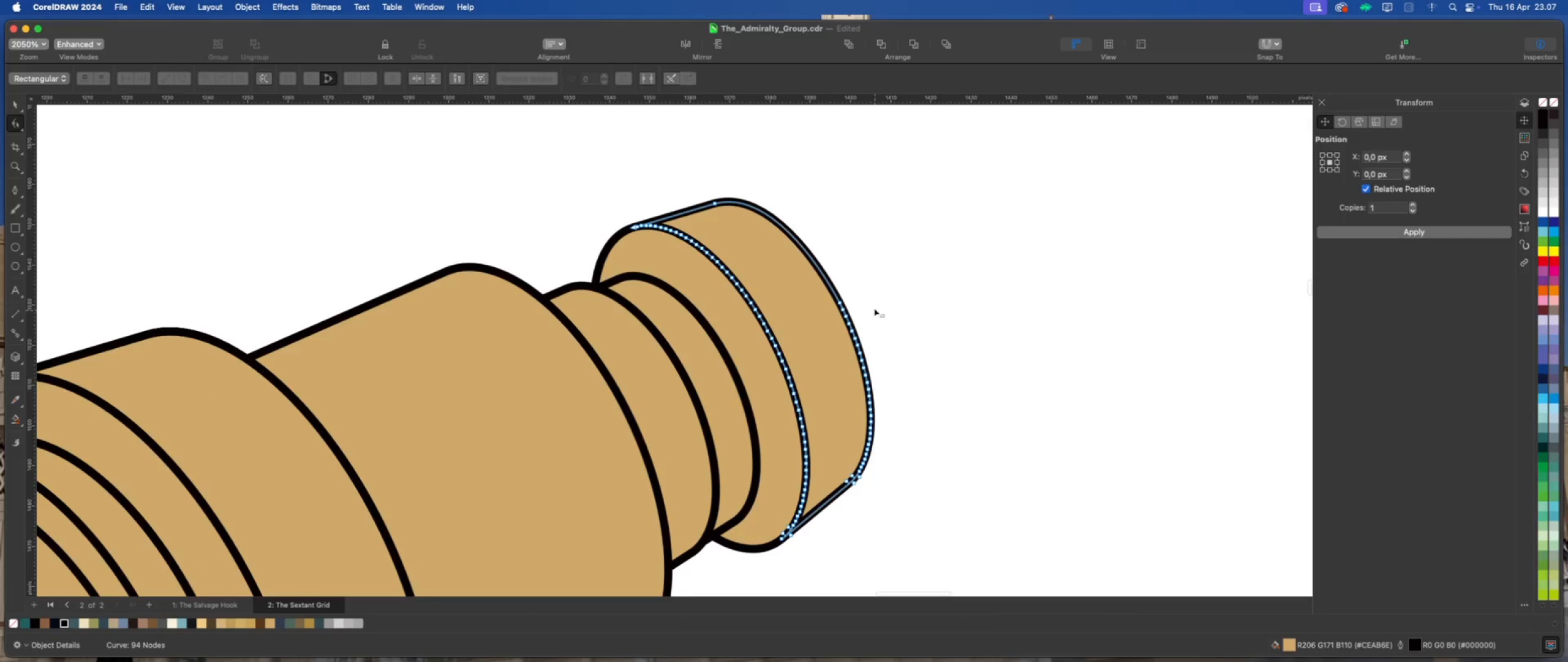 
left_click_drag(start_coordinate=[872, 275], to_coordinate=[831, 304])
 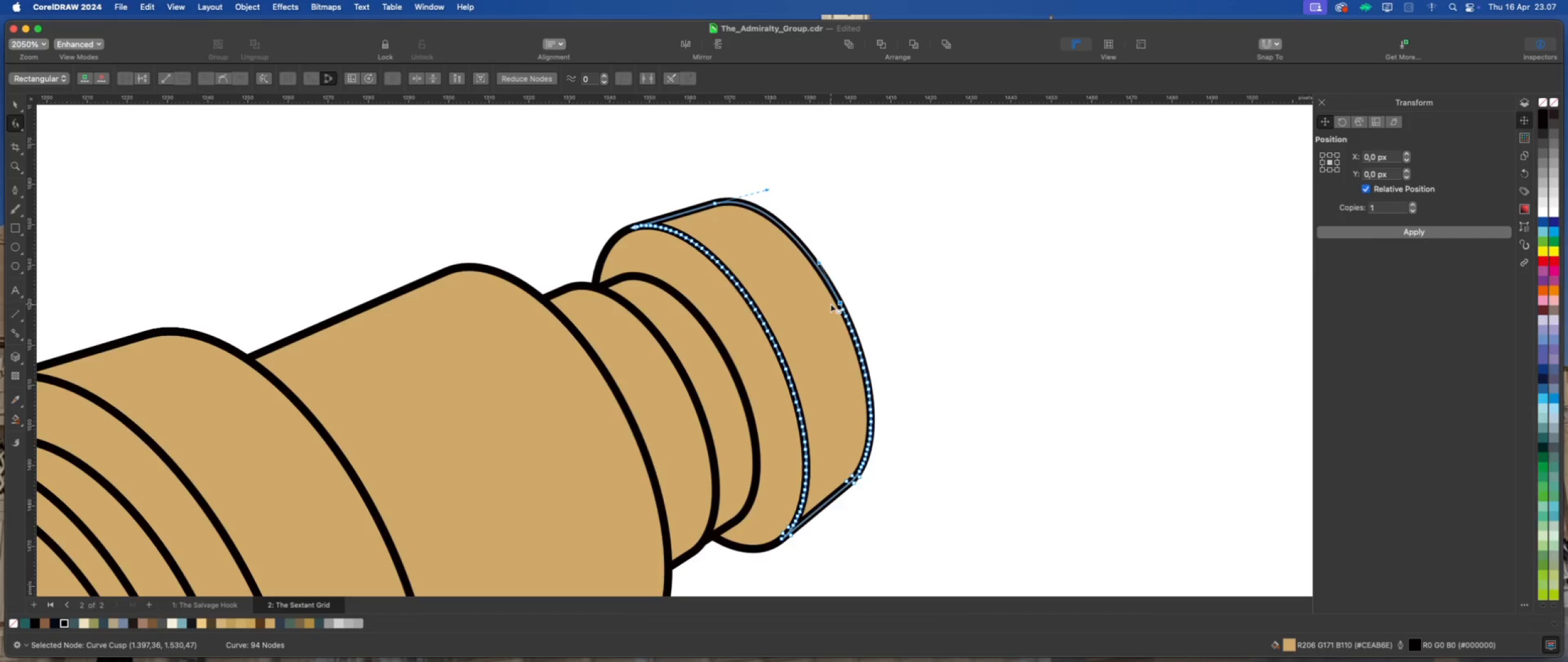 
key(Delete)
 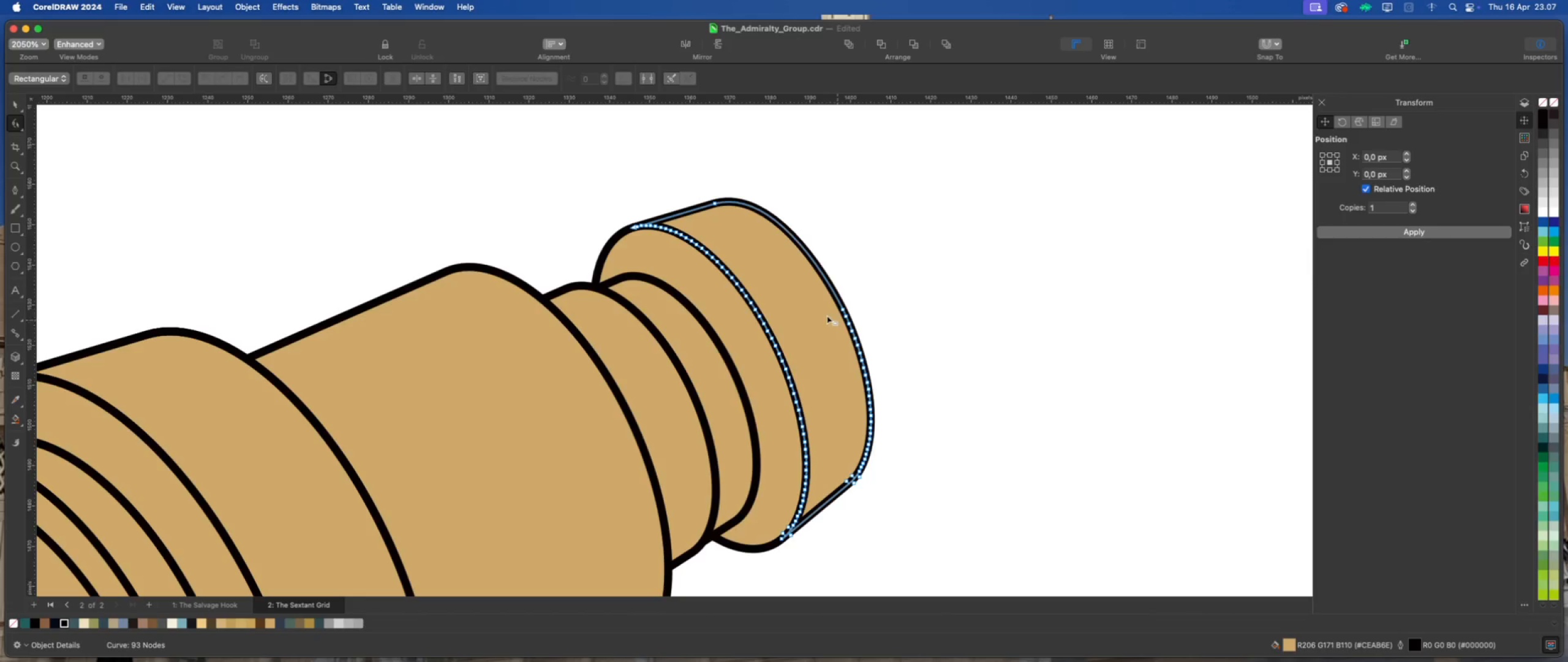 
left_click_drag(start_coordinate=[826, 312], to_coordinate=[891, 468])
 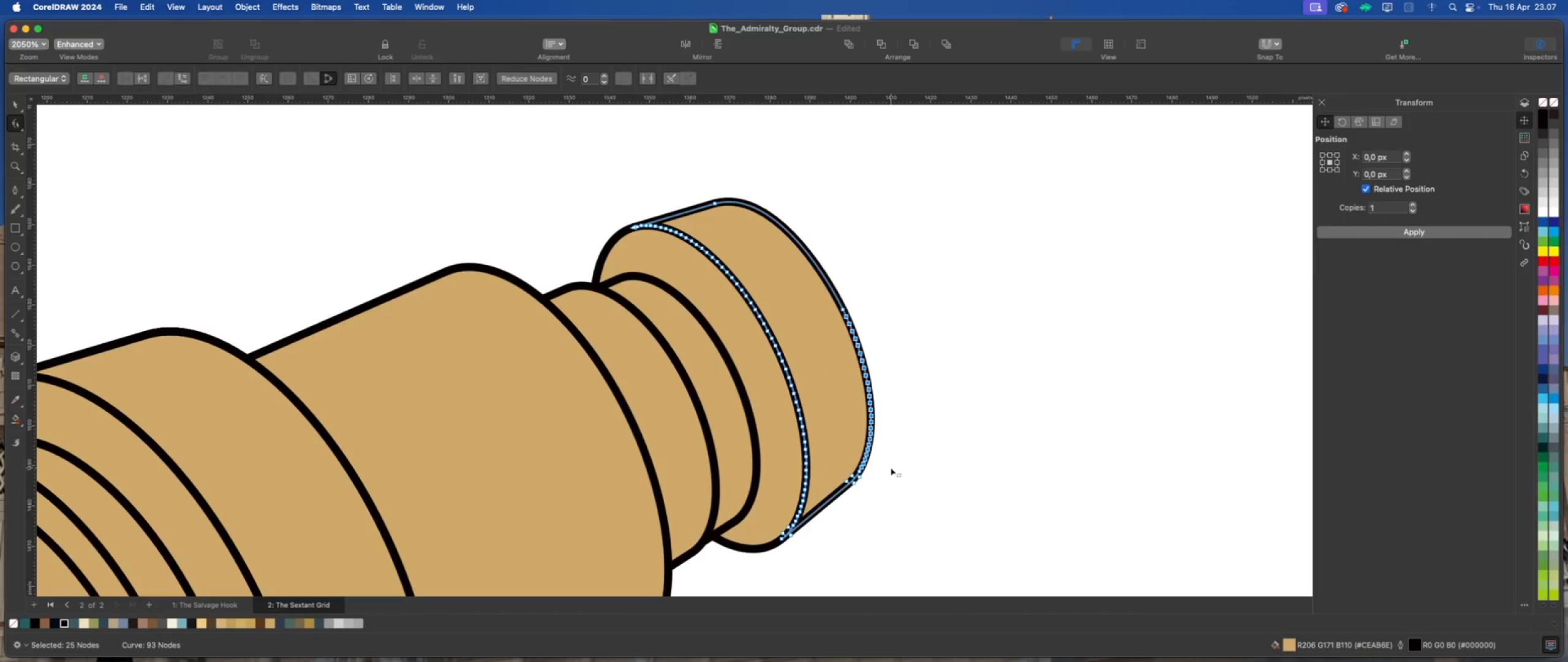 
key(Delete)
 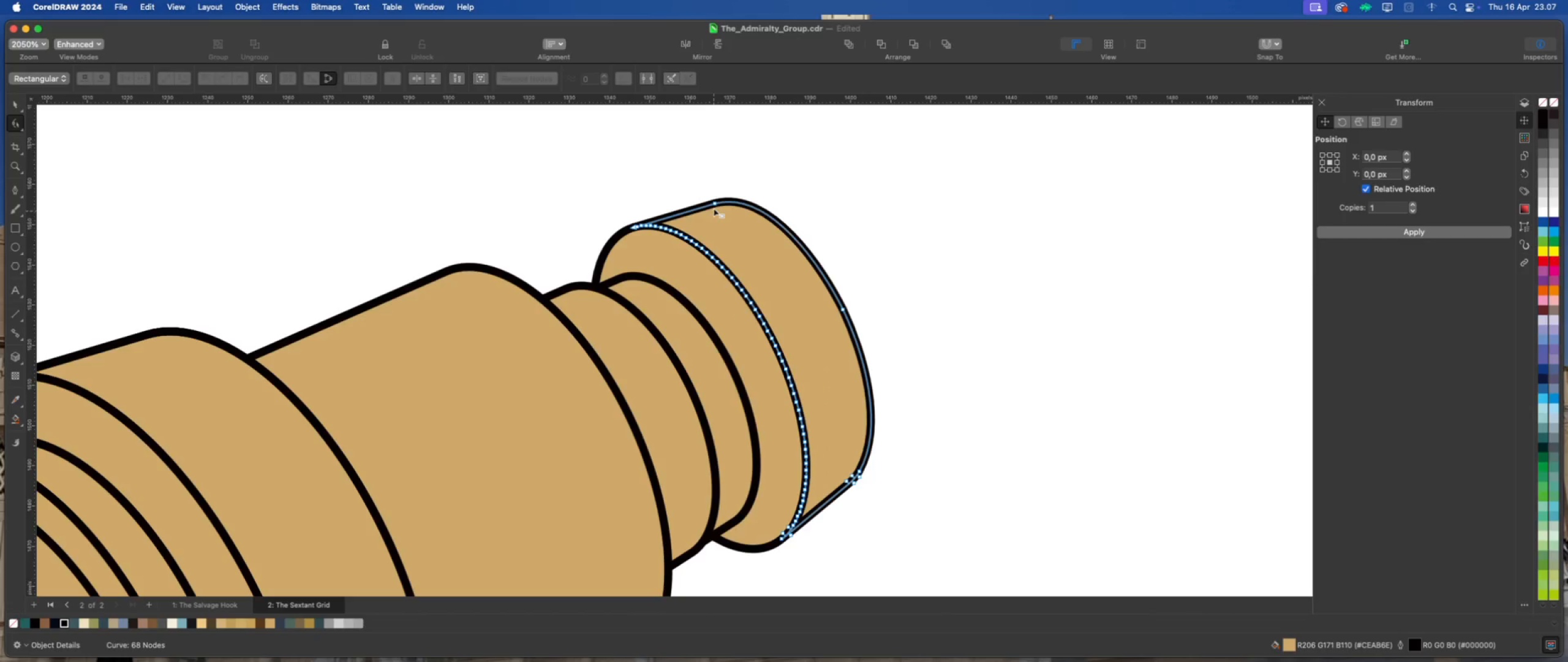 
left_click_drag(start_coordinate=[714, 204], to_coordinate=[714, 195])
 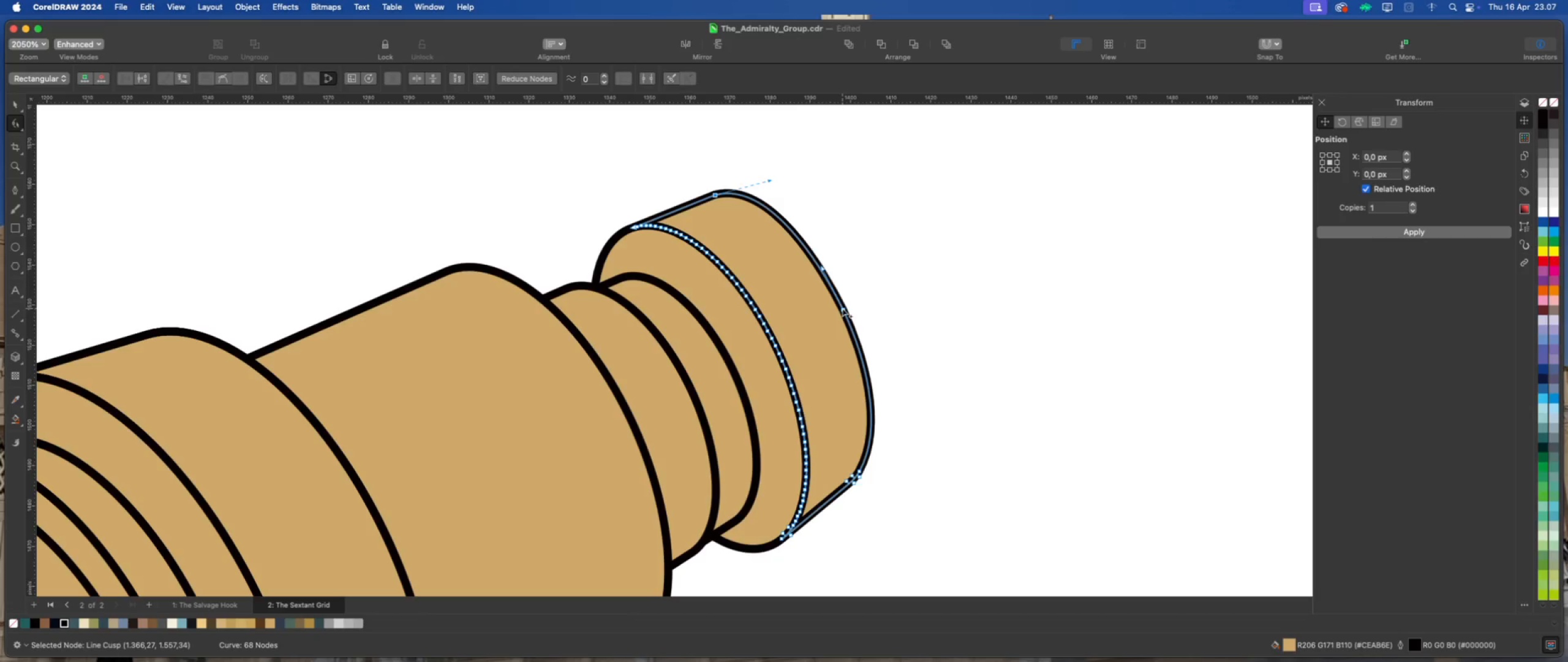 
left_click_drag(start_coordinate=[842, 308], to_coordinate=[853, 305])
 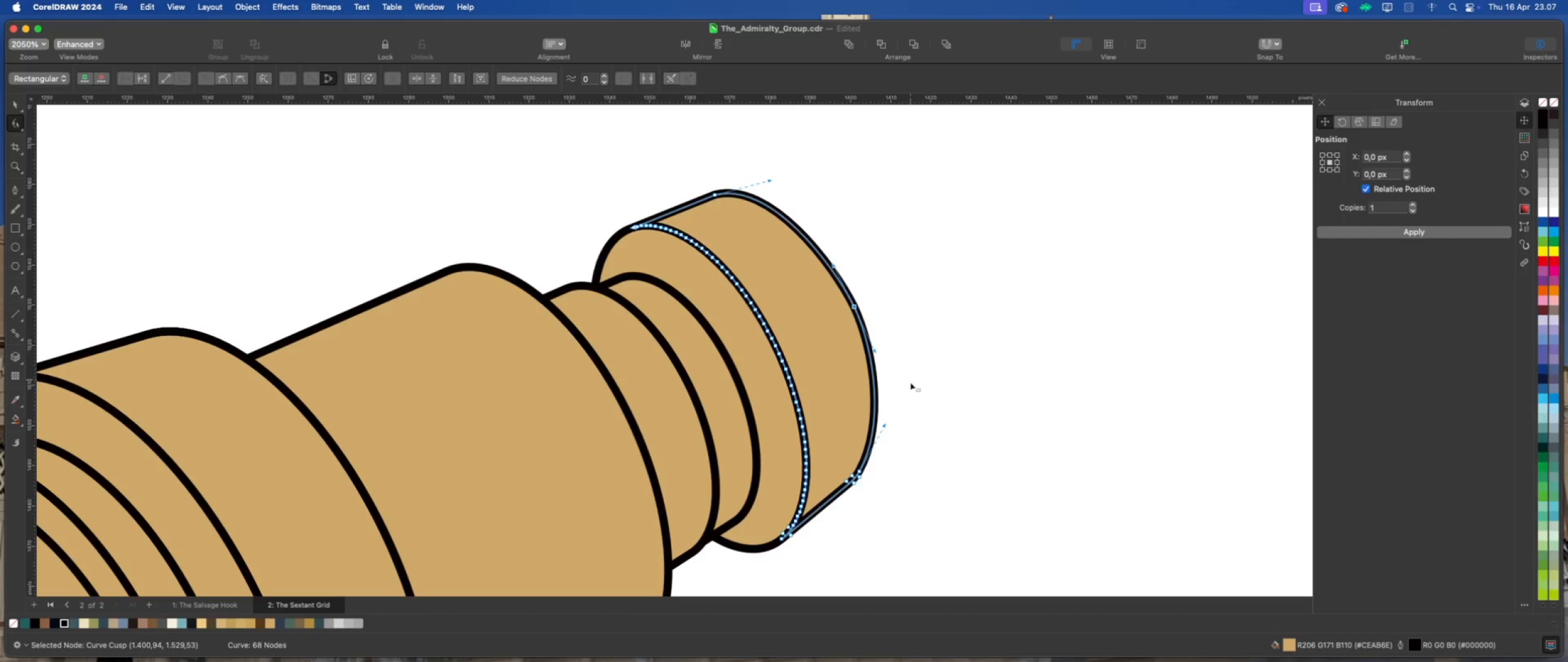 
scroll: coordinate [902, 393], scroll_direction: down, amount: 2.0
 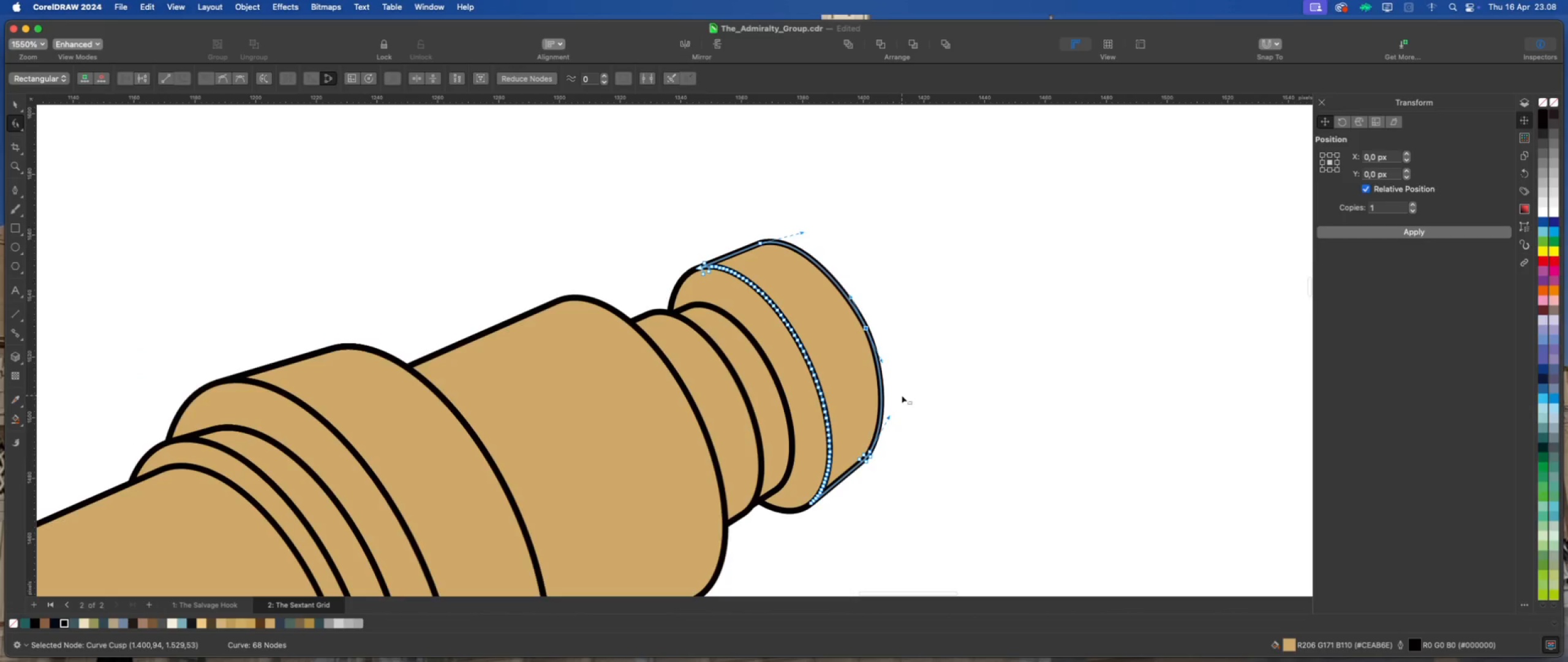 
scroll: coordinate [902, 395], scroll_direction: up, amount: 1.0
 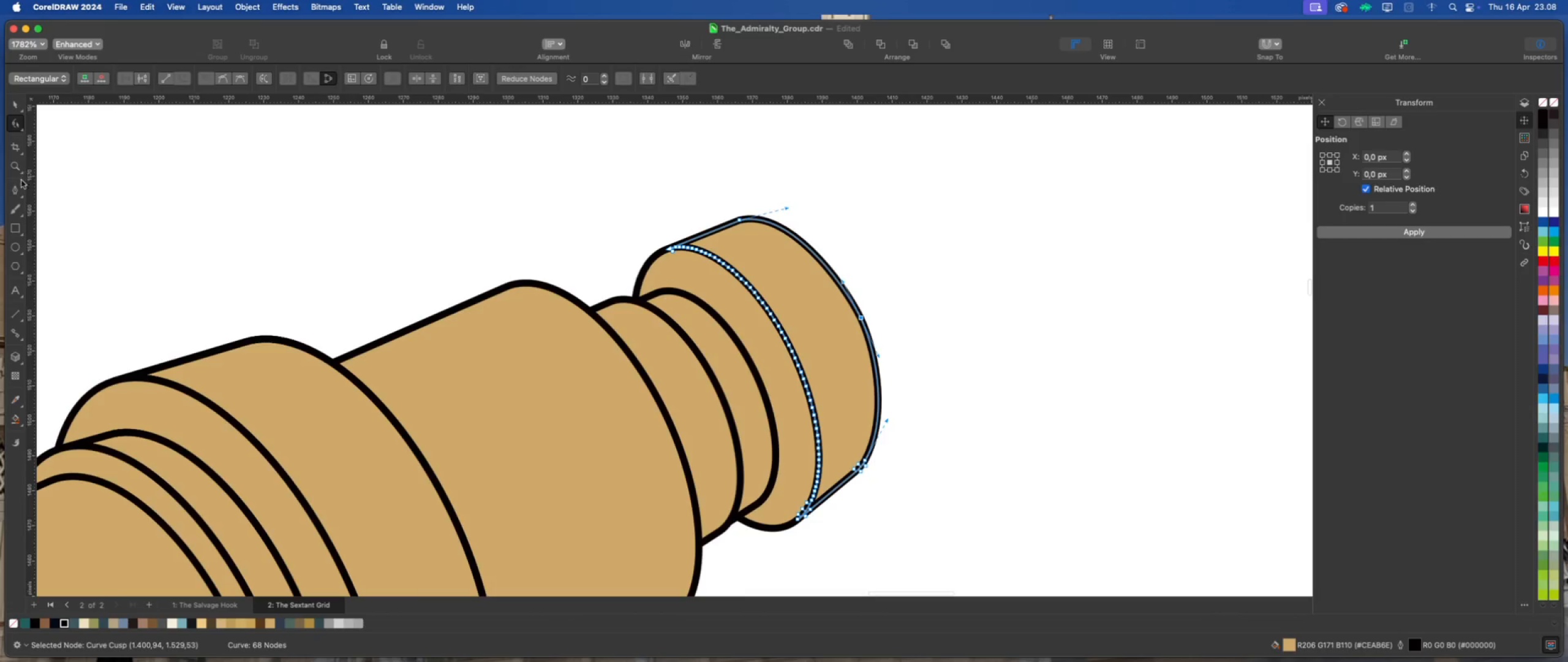 
left_click([13, 186])
 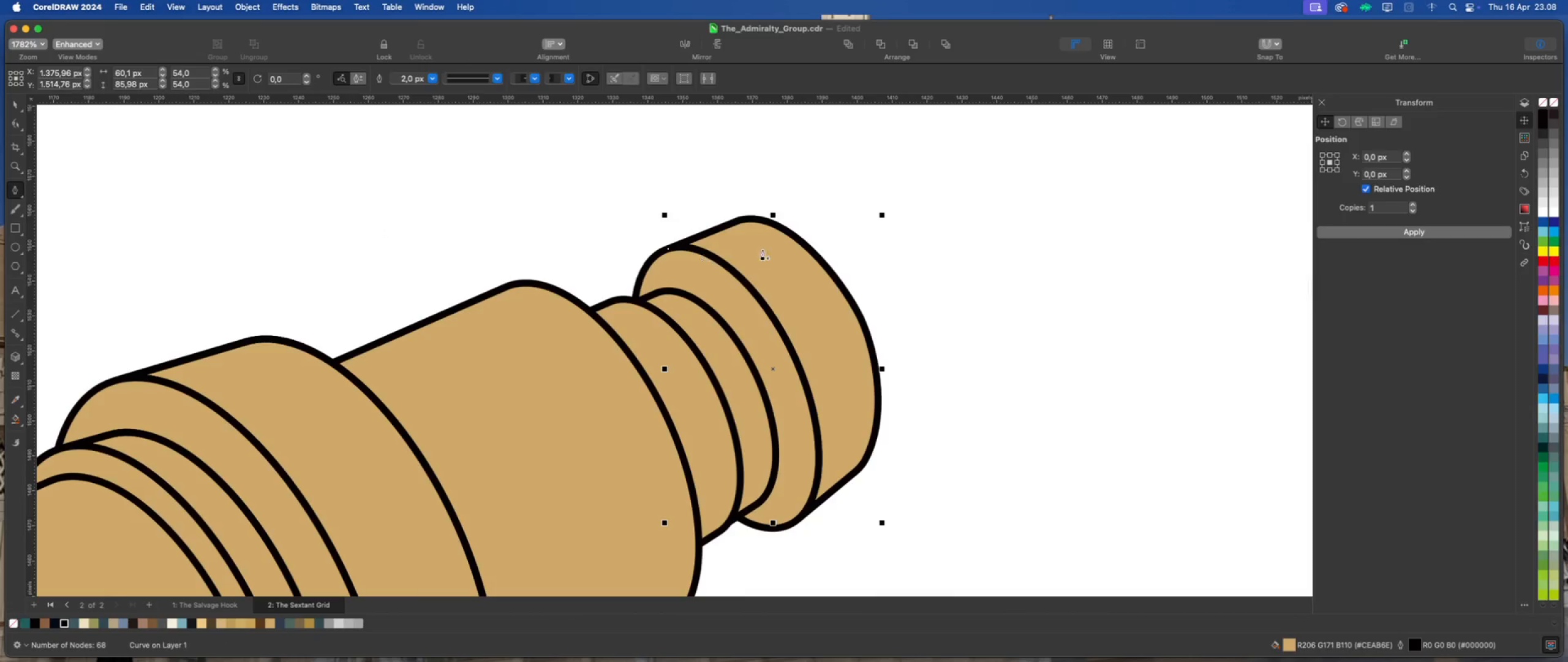 
scroll: coordinate [769, 241], scroll_direction: up, amount: 2.0
 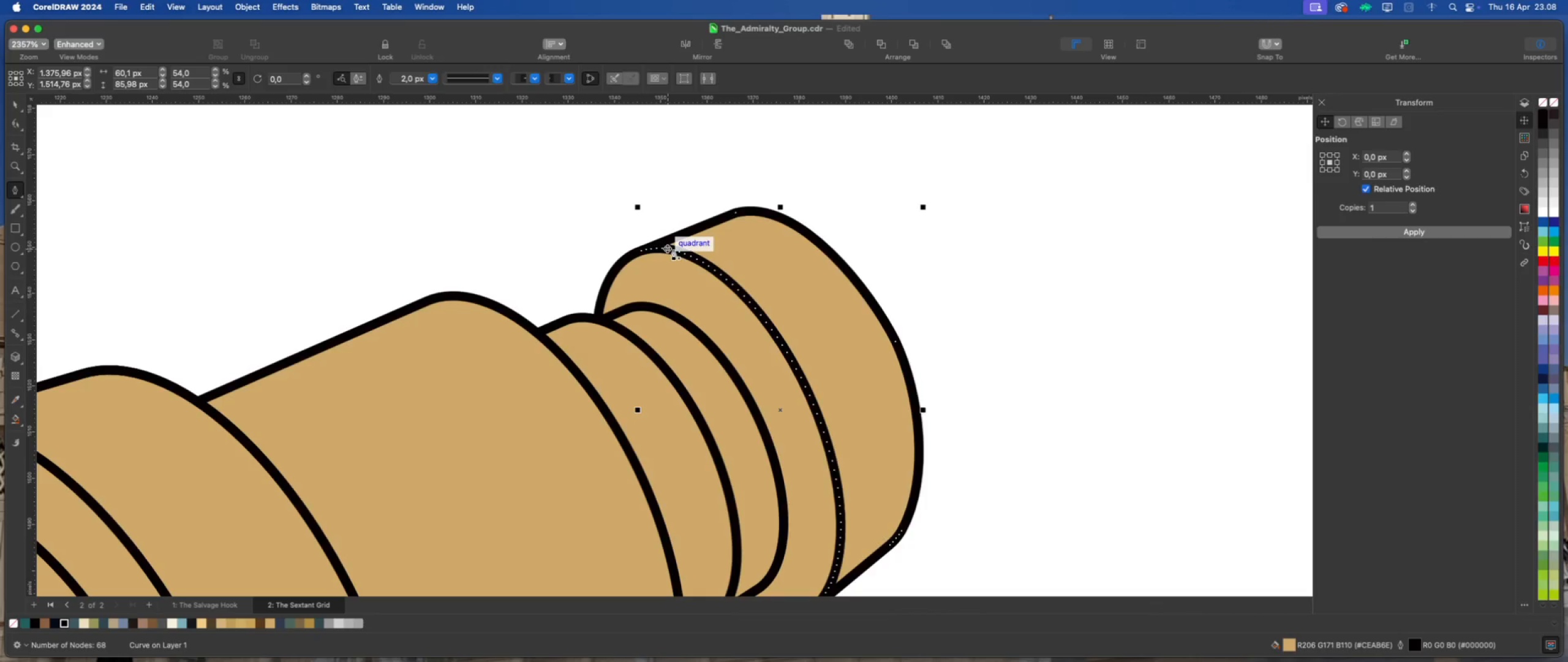 
left_click([678, 251])
 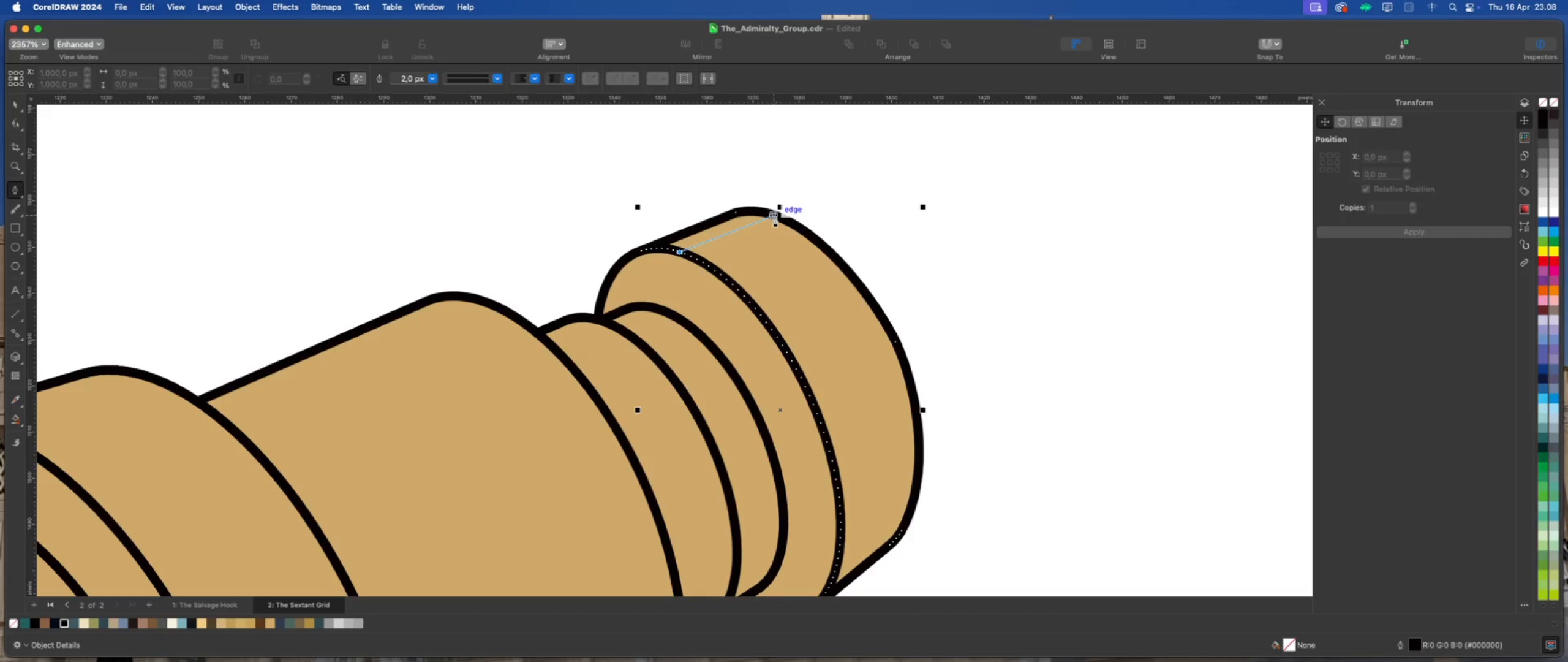 
left_click([775, 216])
 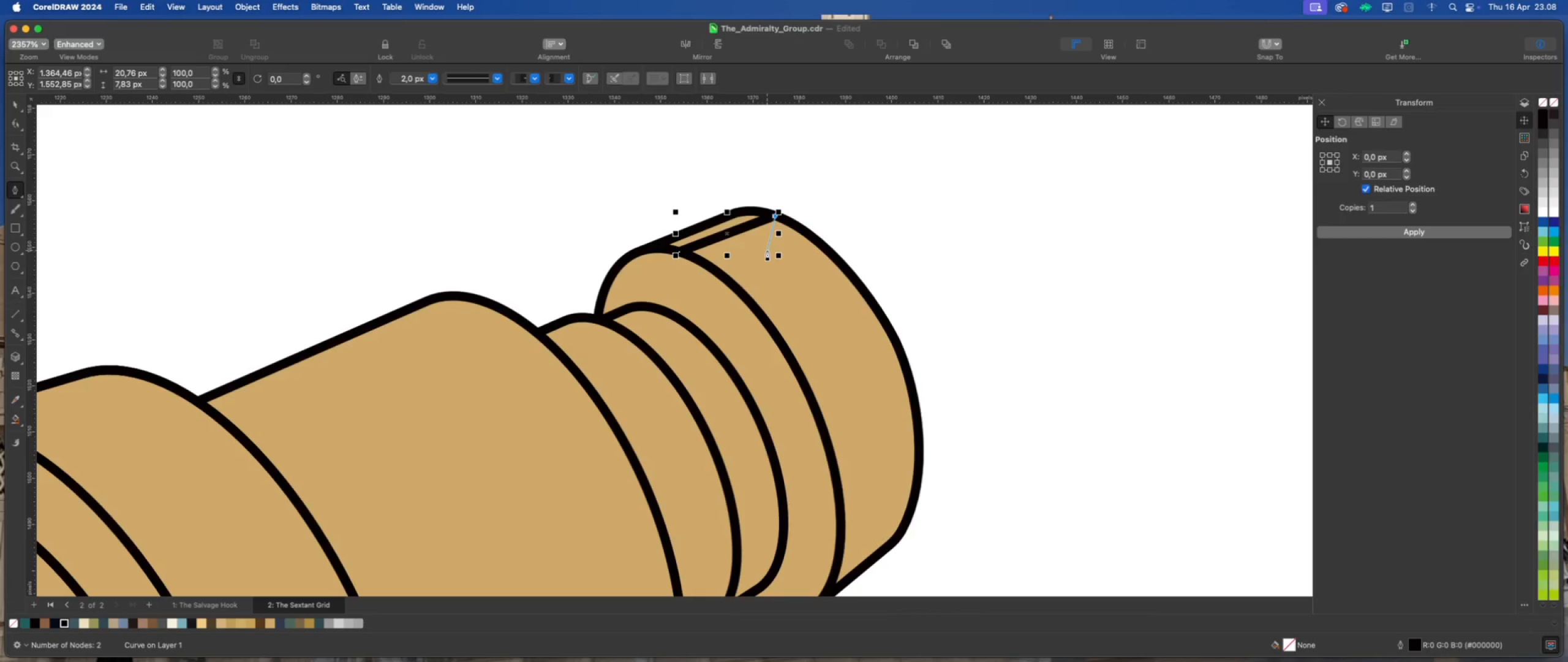 
key(Escape)
 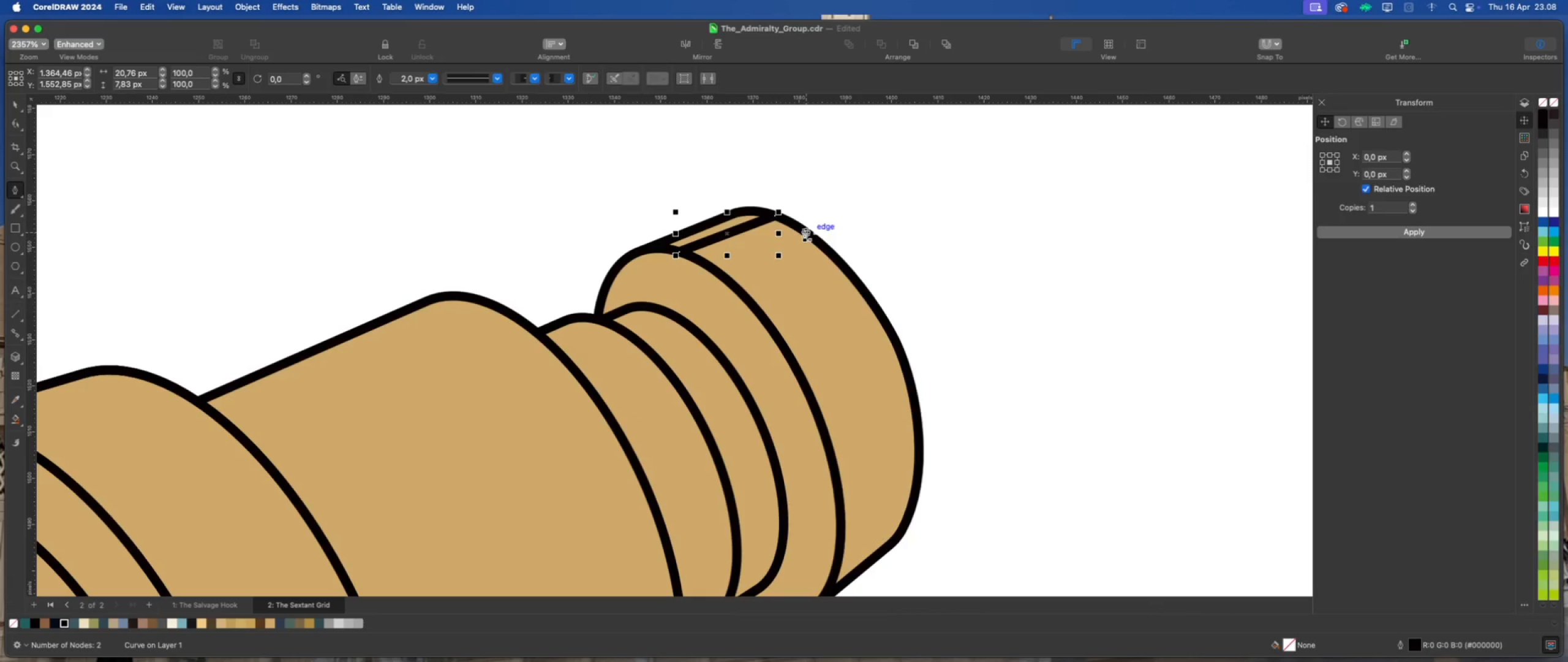 
left_click([804, 231])
 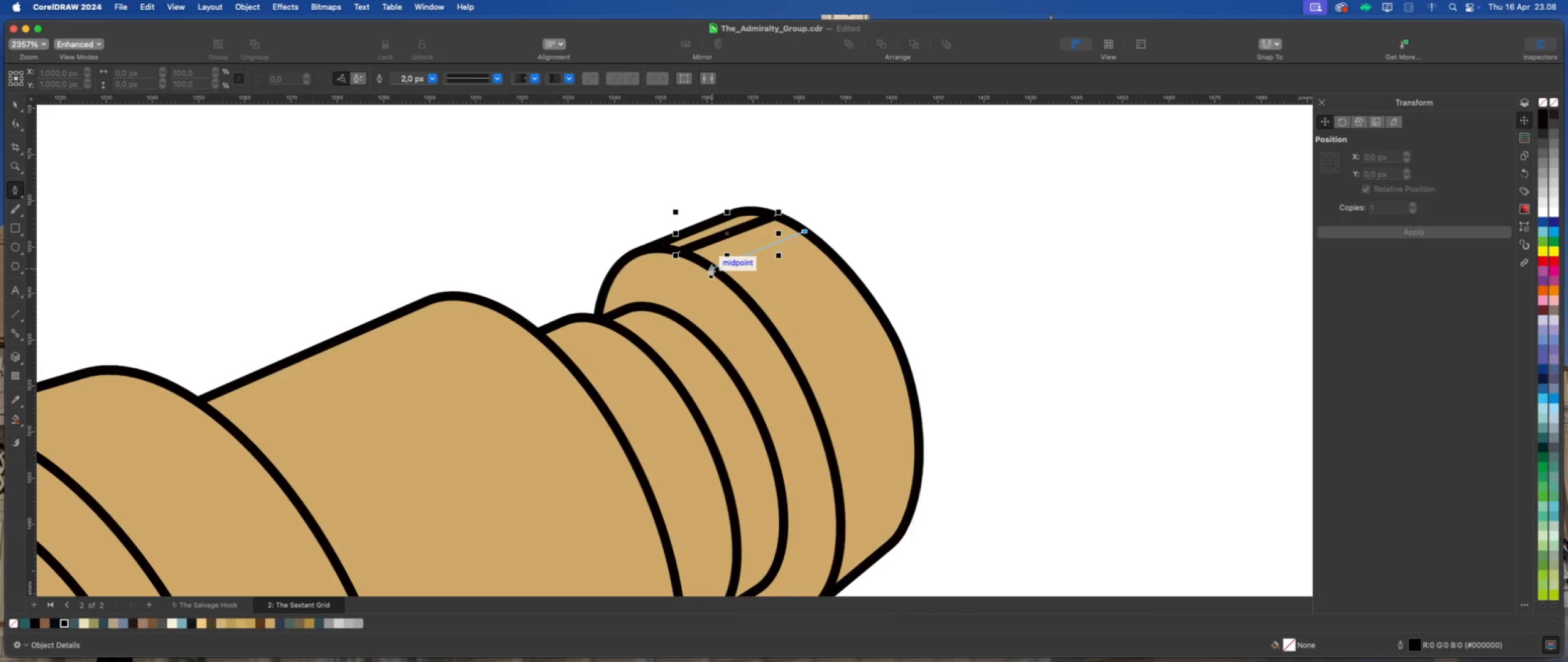 
left_click([710, 268])
 